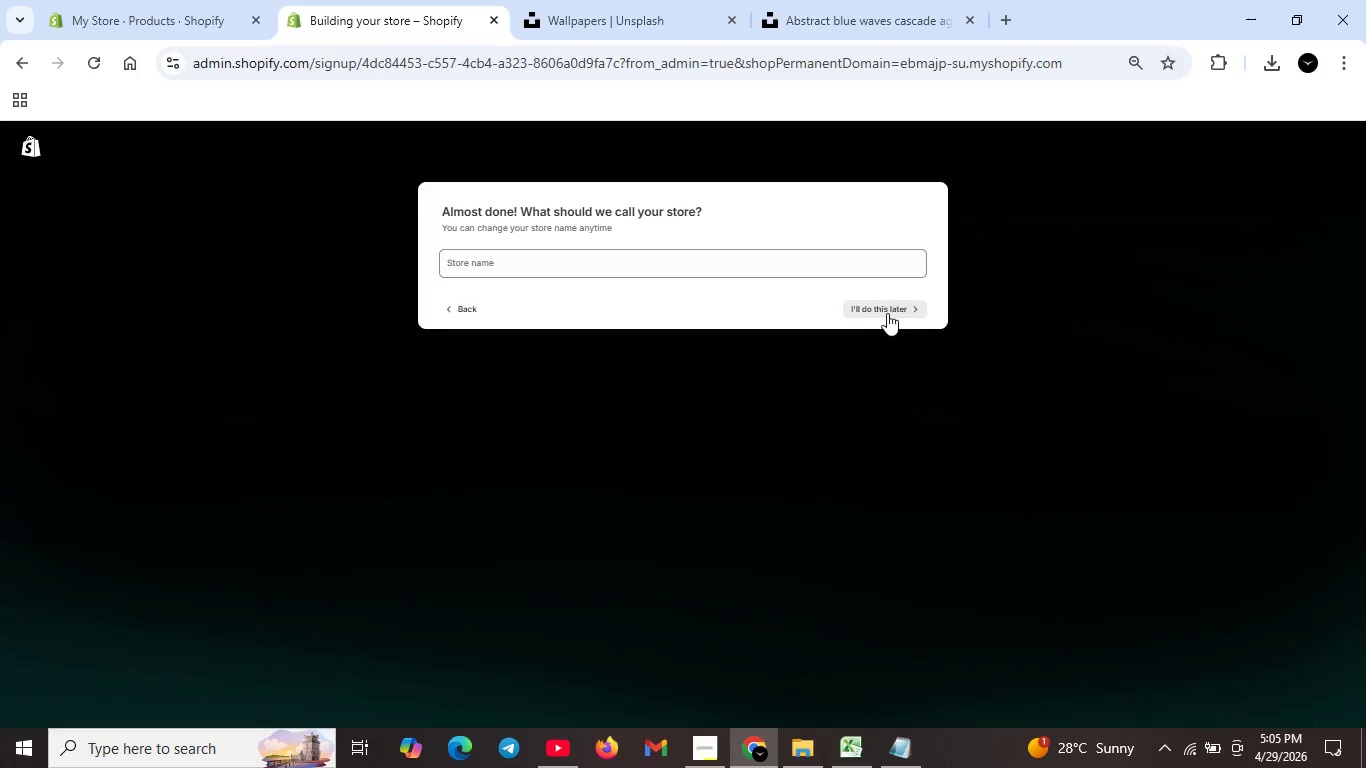 
left_click([887, 313])
 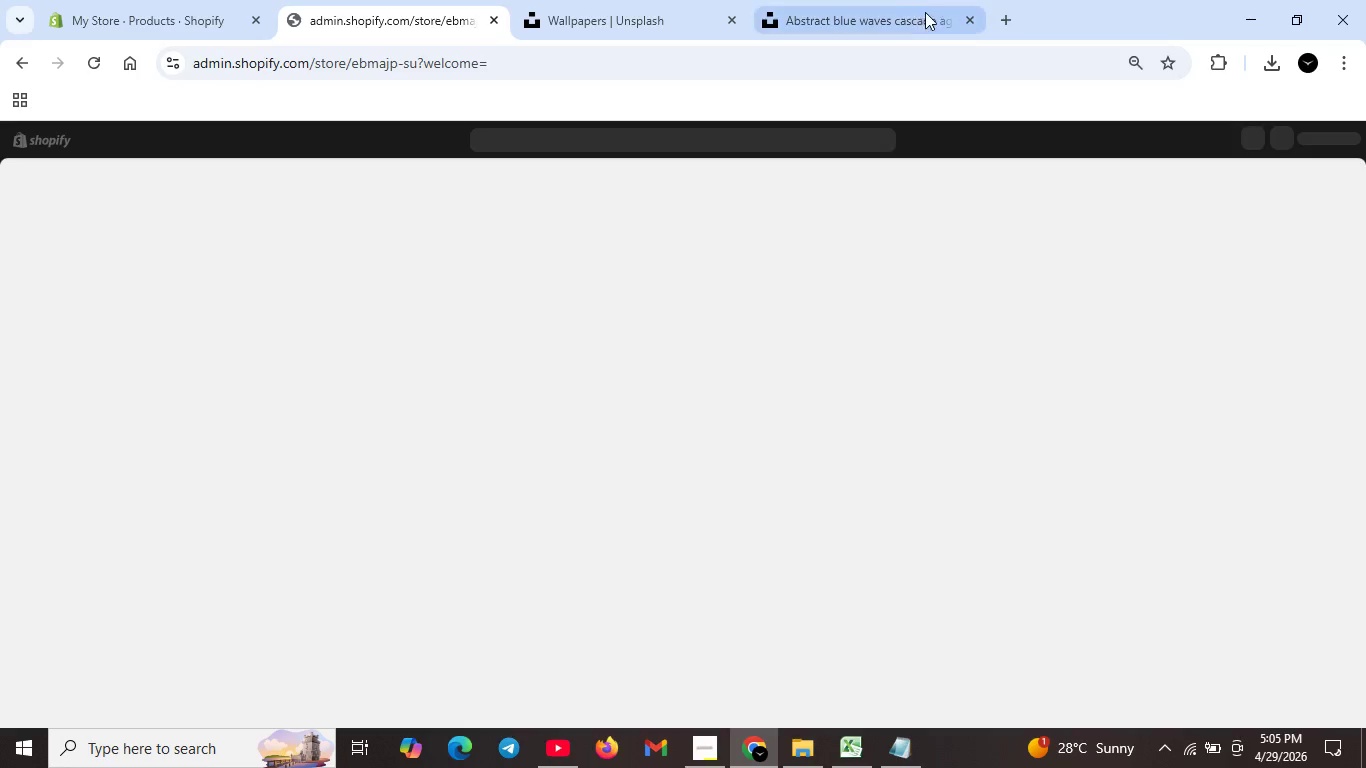 
wait(6.41)
 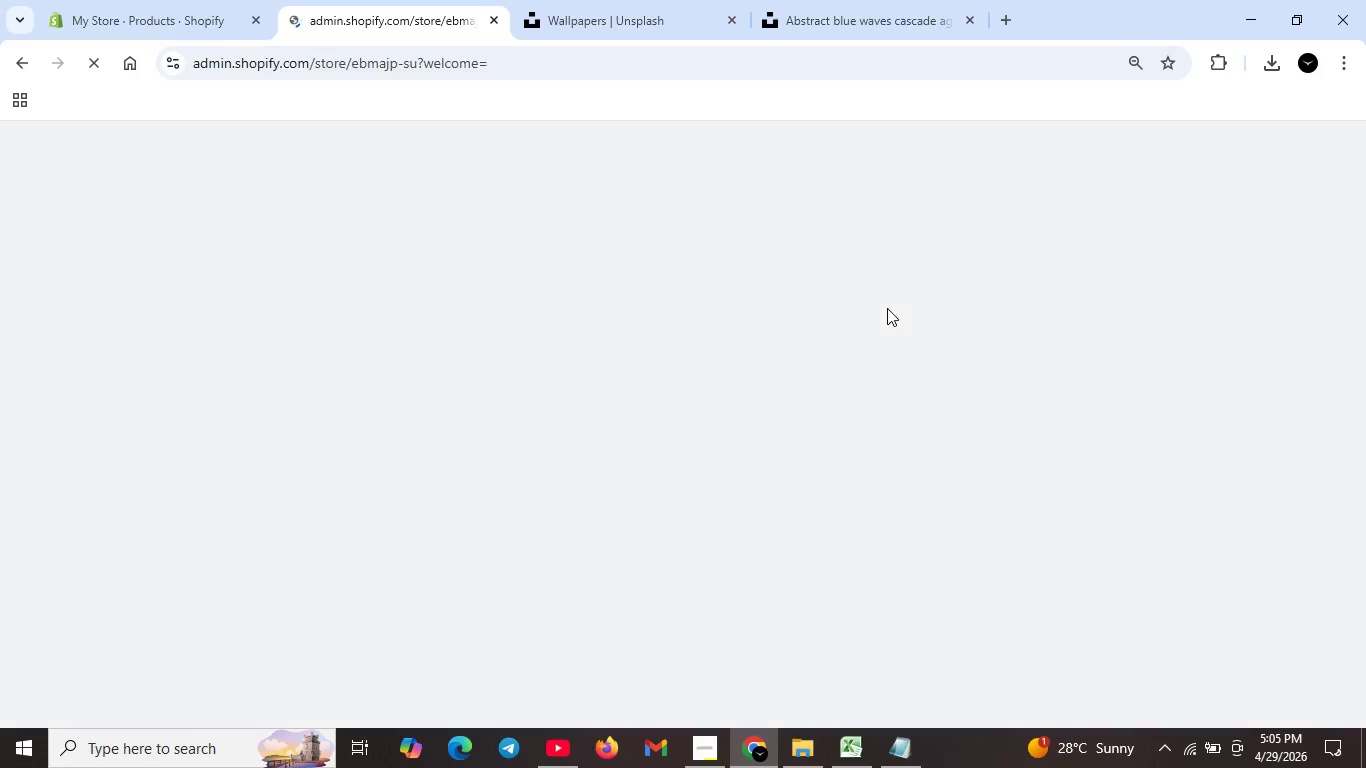 
left_click([967, 16])
 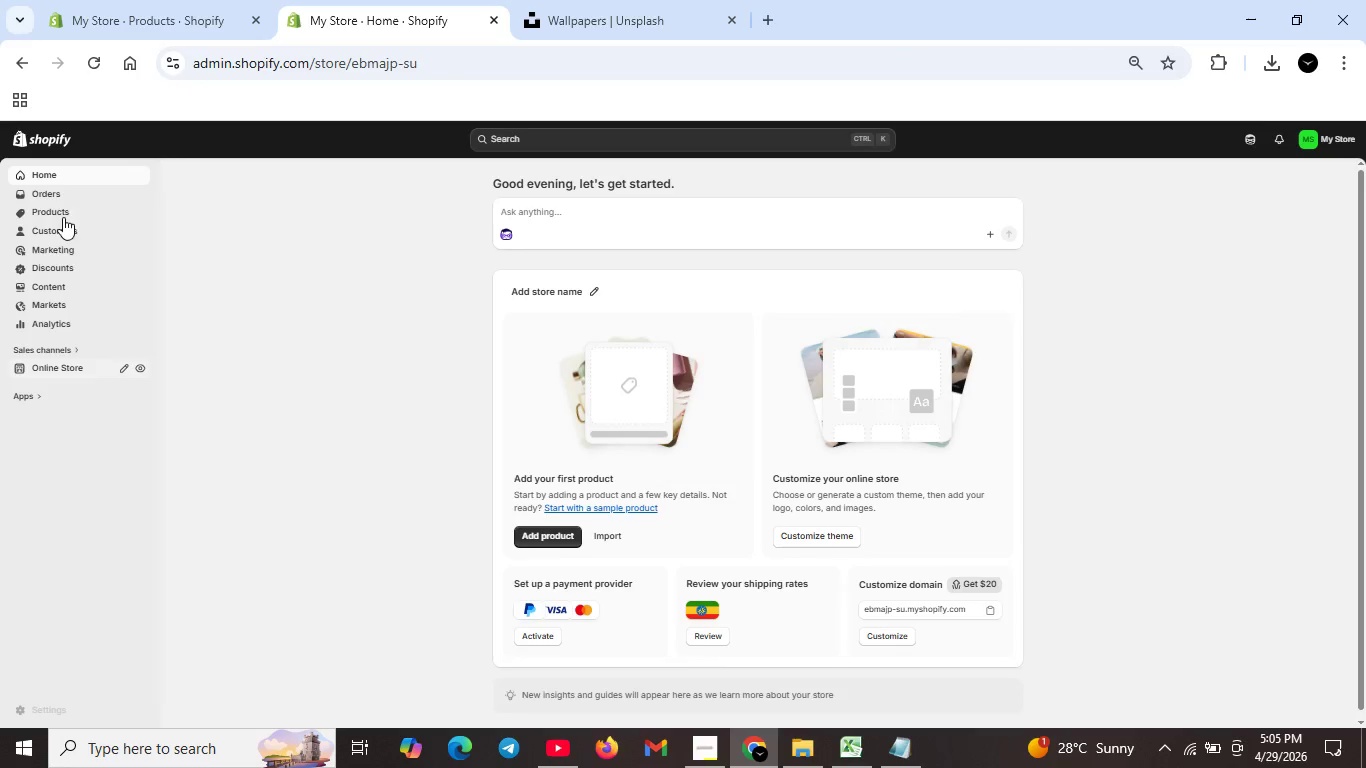 
wait(5.27)
 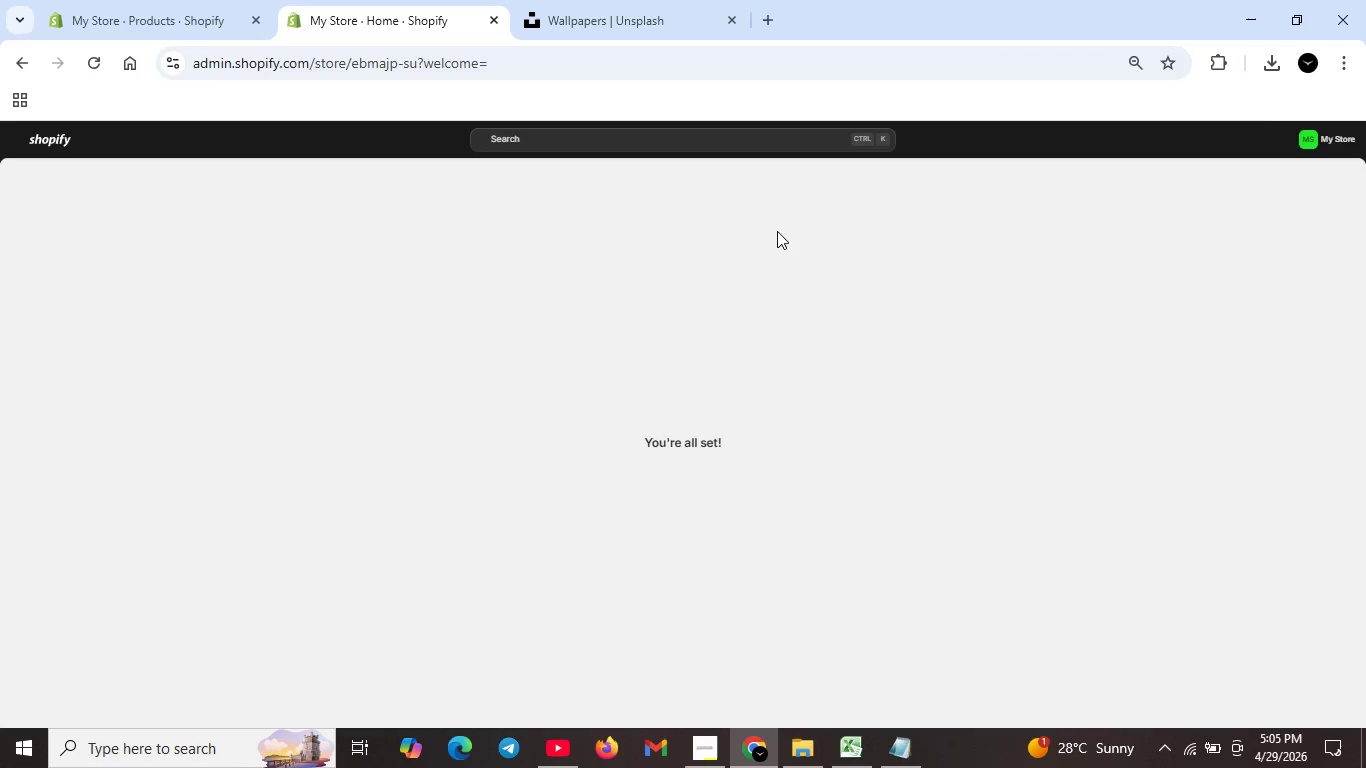 
left_click([67, 208])
 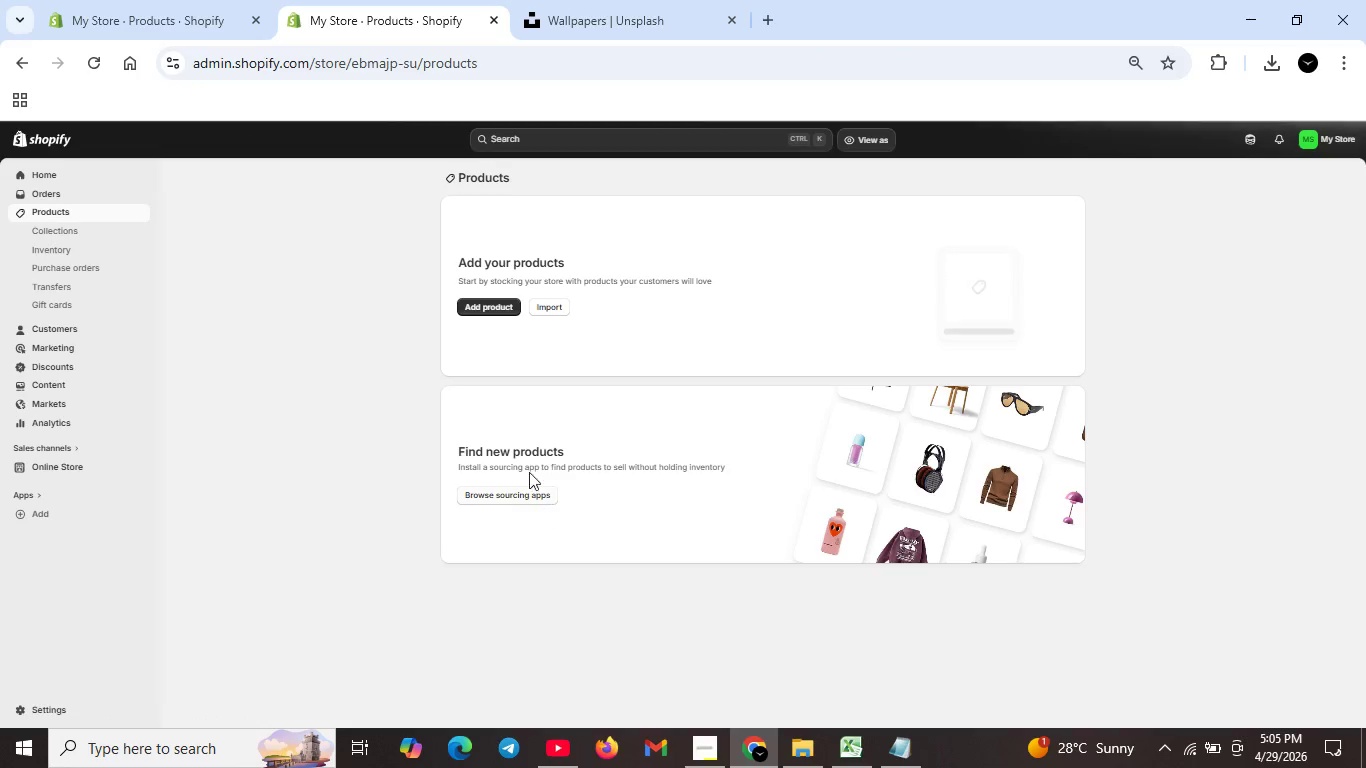 
left_click([556, 304])
 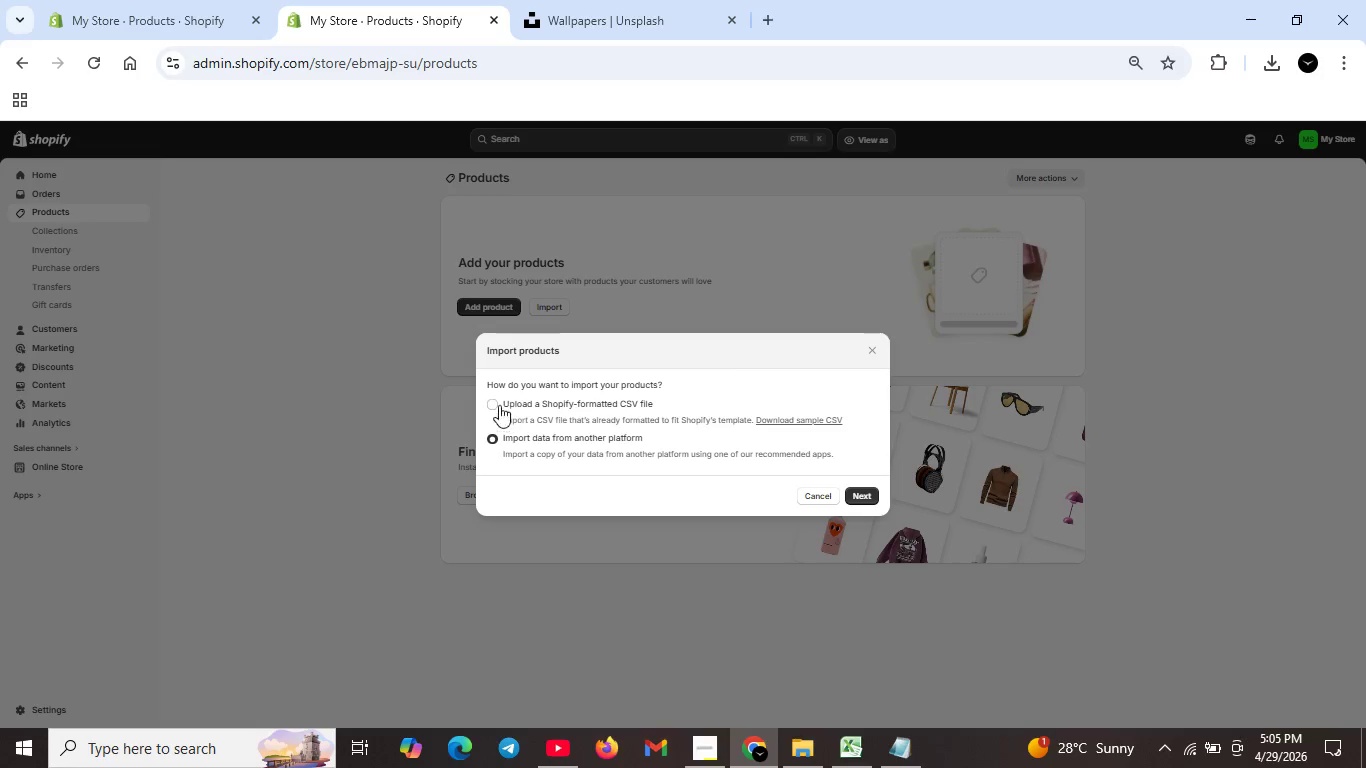 
left_click([496, 403])
 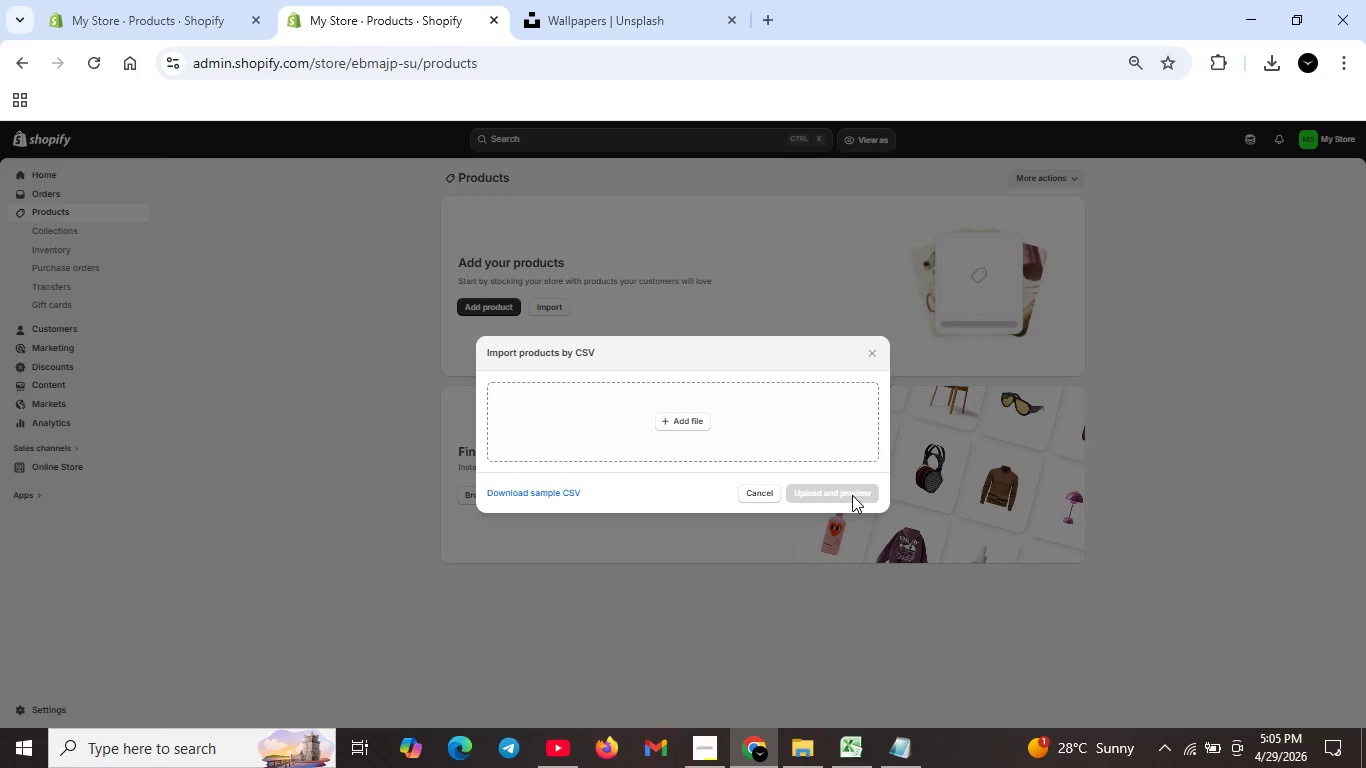 
left_click([852, 495])
 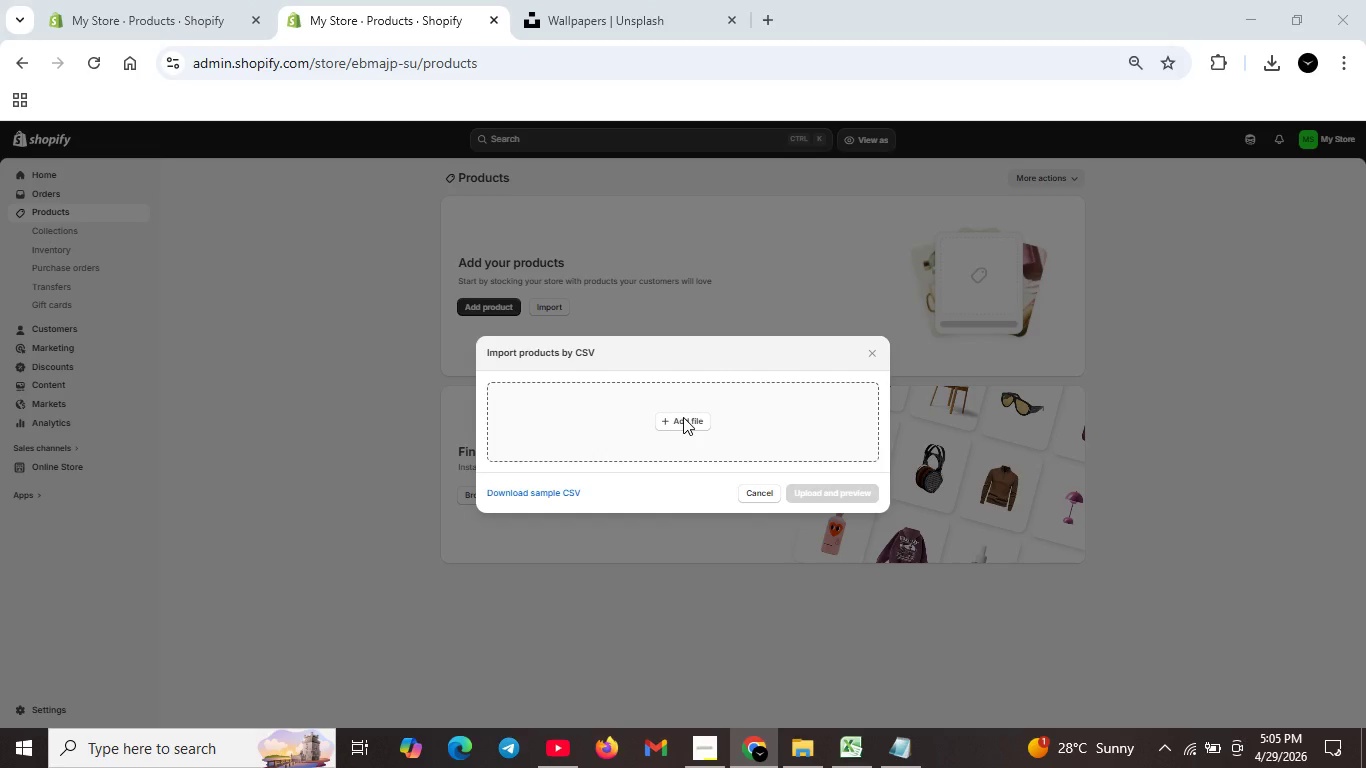 
double_click([683, 417])
 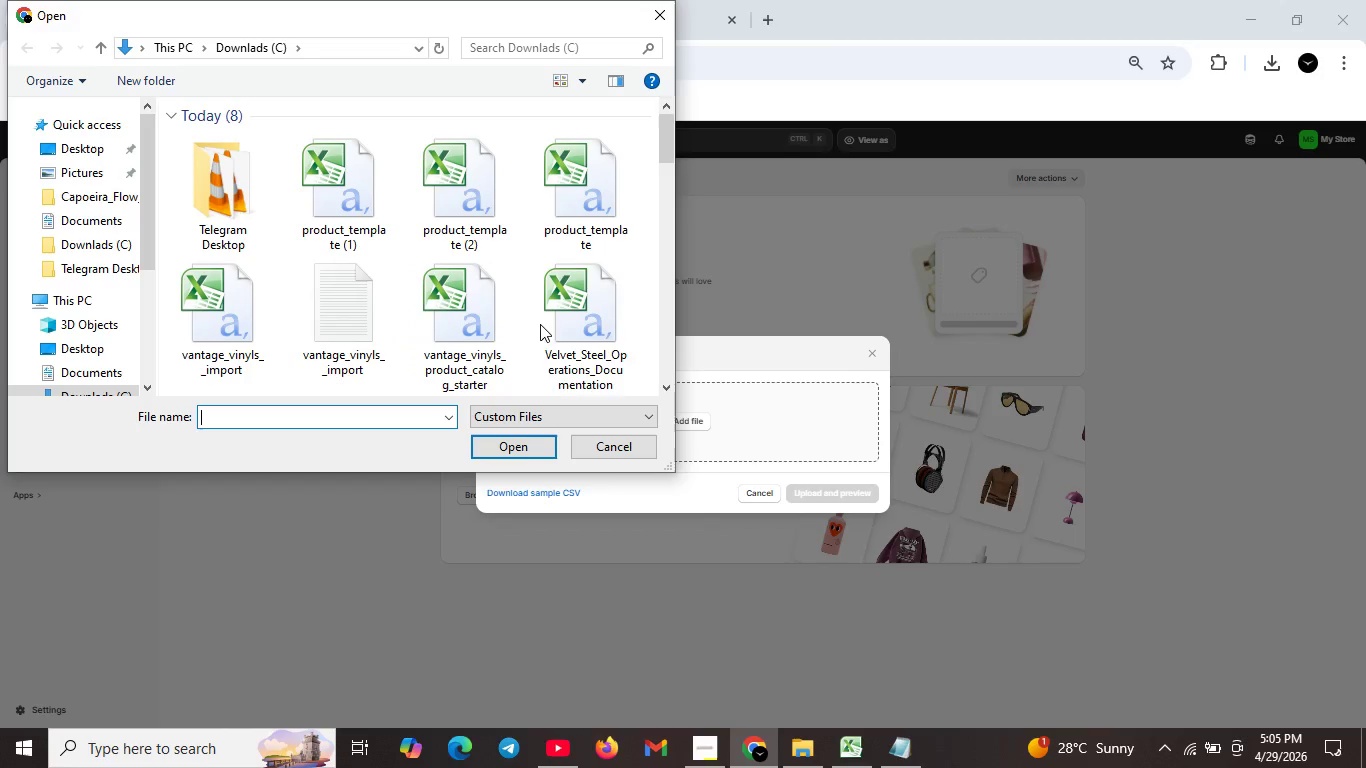 
scroll: coordinate [538, 325], scroll_direction: down, amount: 1.0
 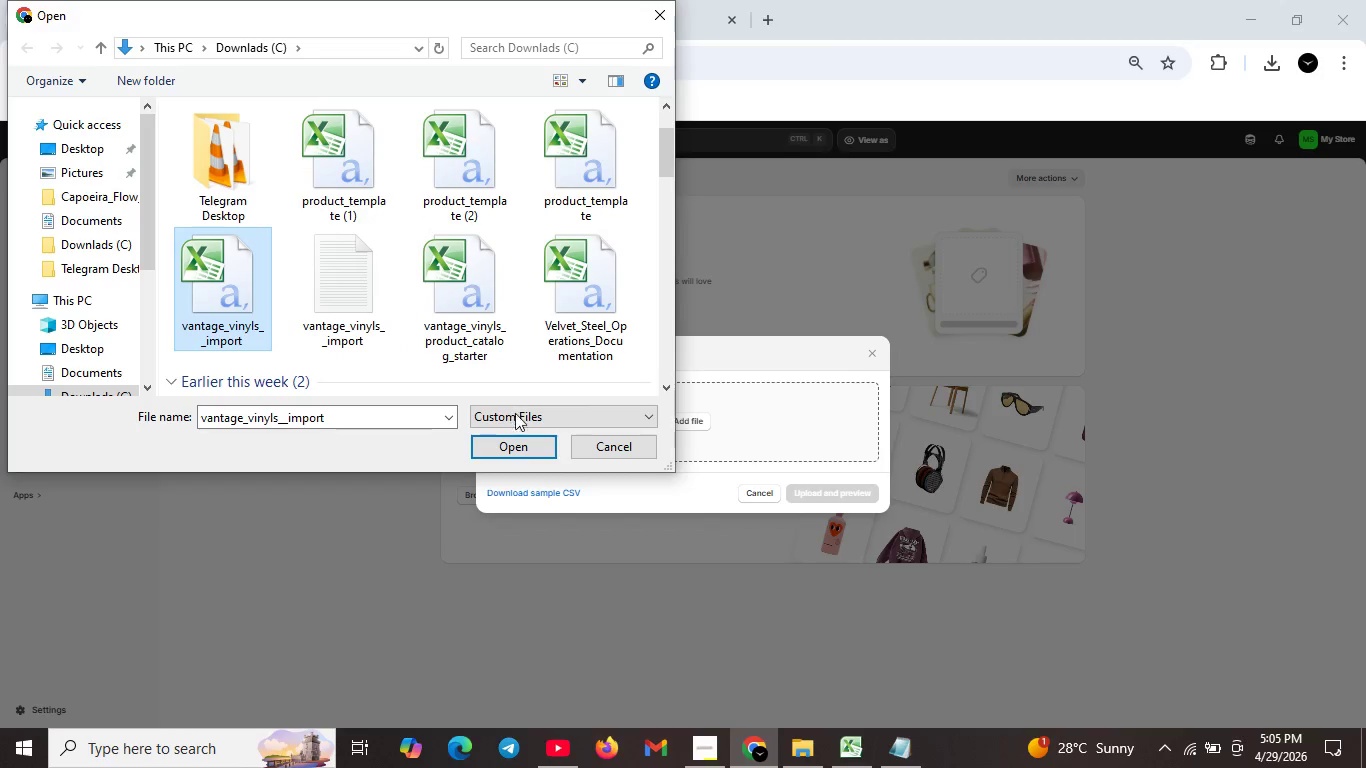 
left_click([209, 293])
 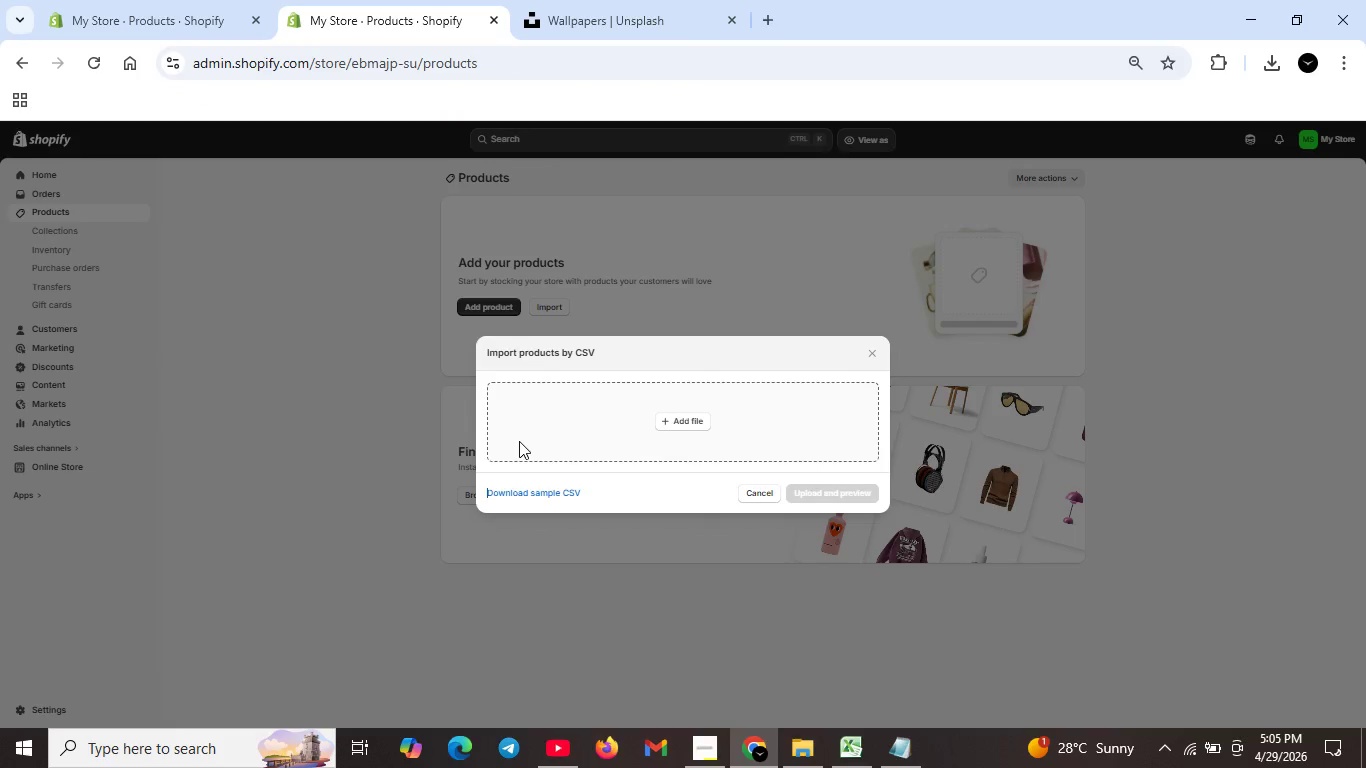 
left_click([519, 441])
 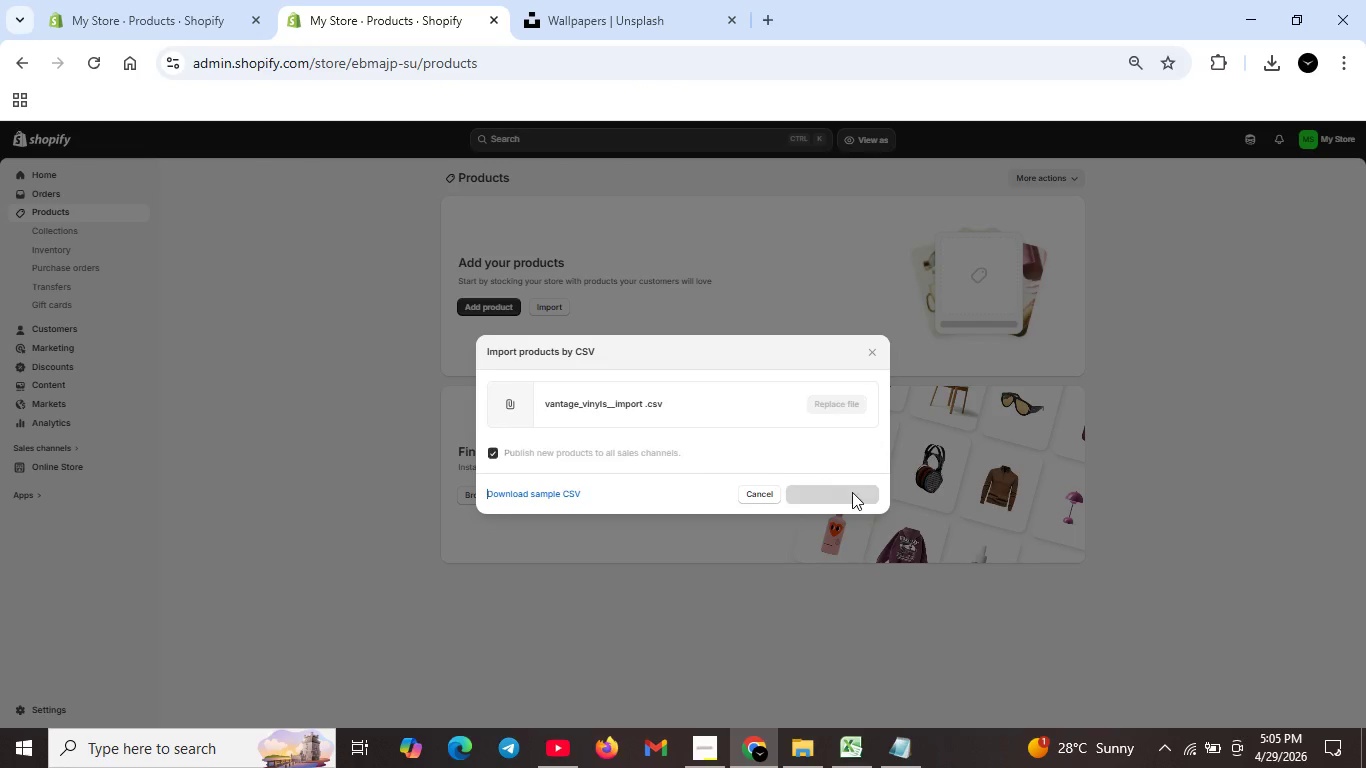 
left_click([852, 492])
 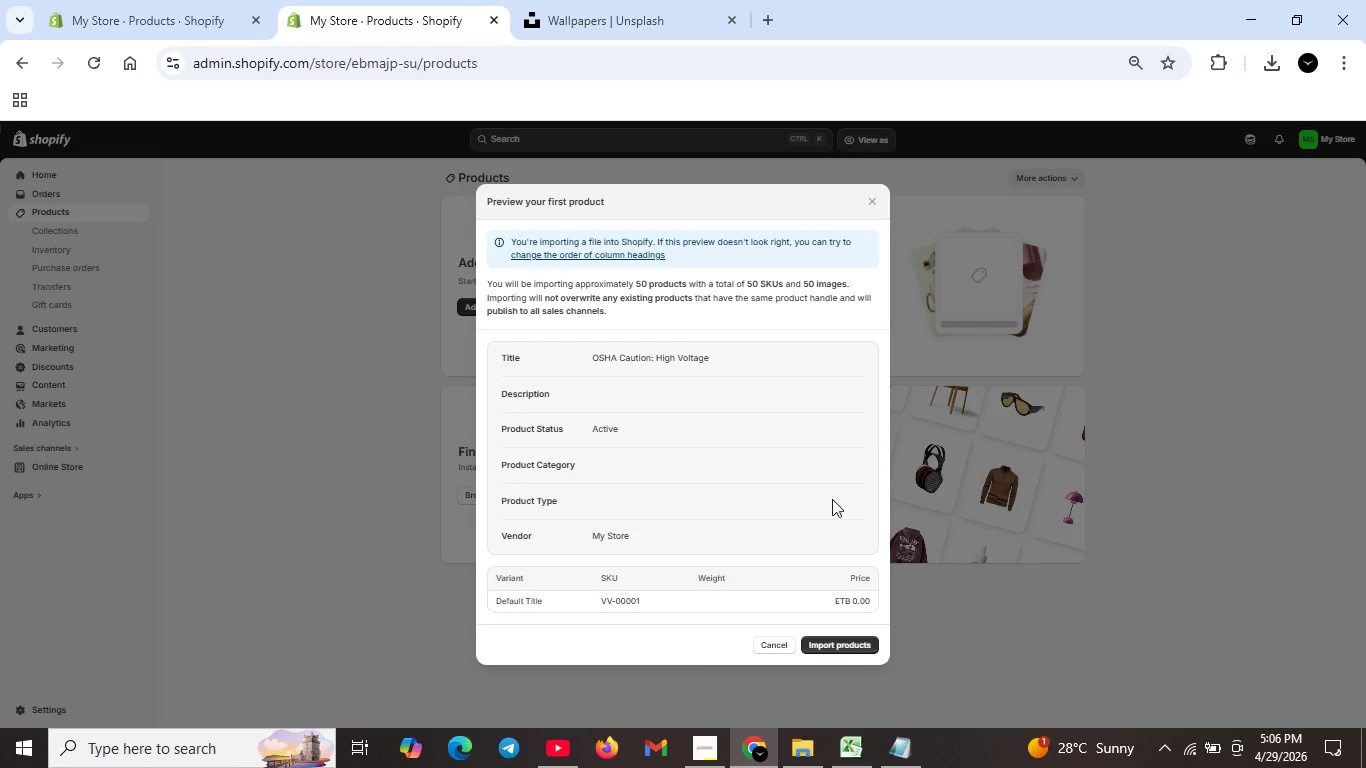 
scroll: coordinate [749, 490], scroll_direction: down, amount: 2.0
 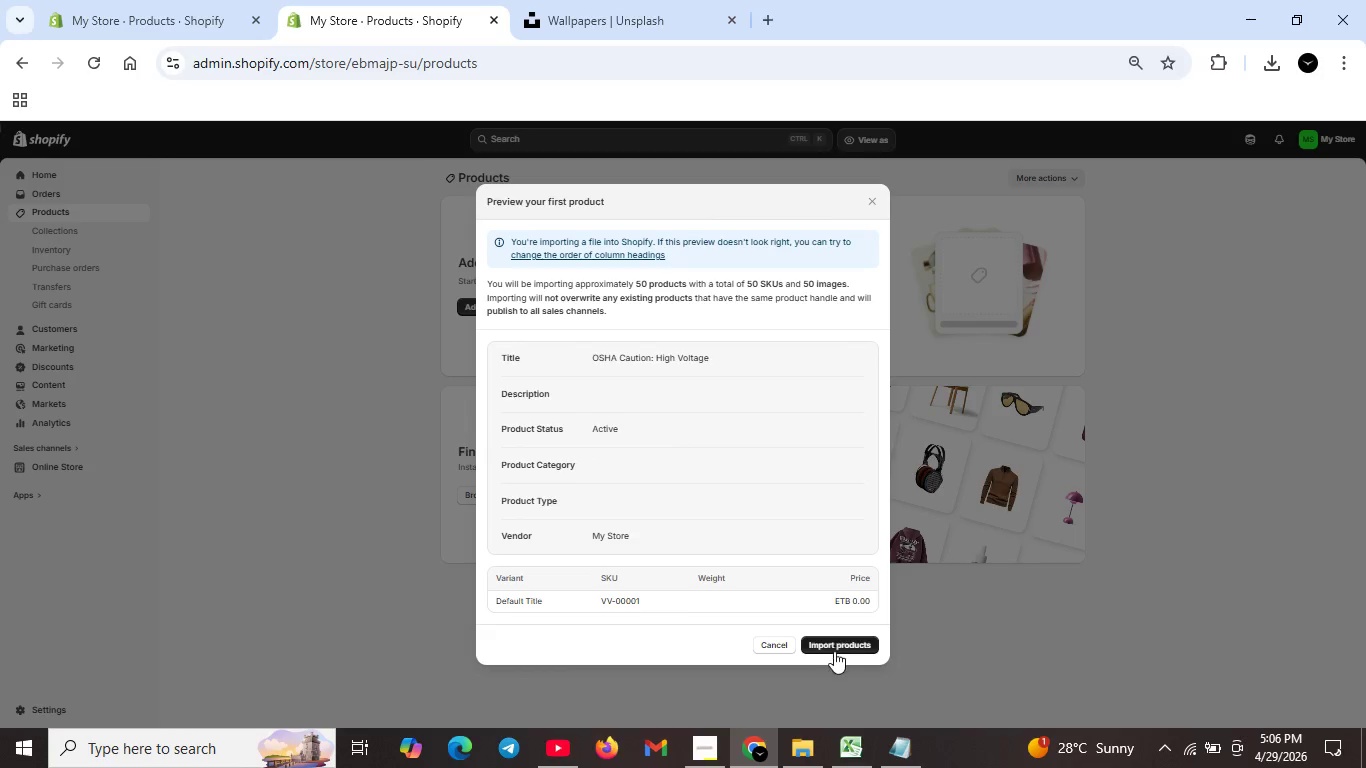 
left_click([835, 643])
 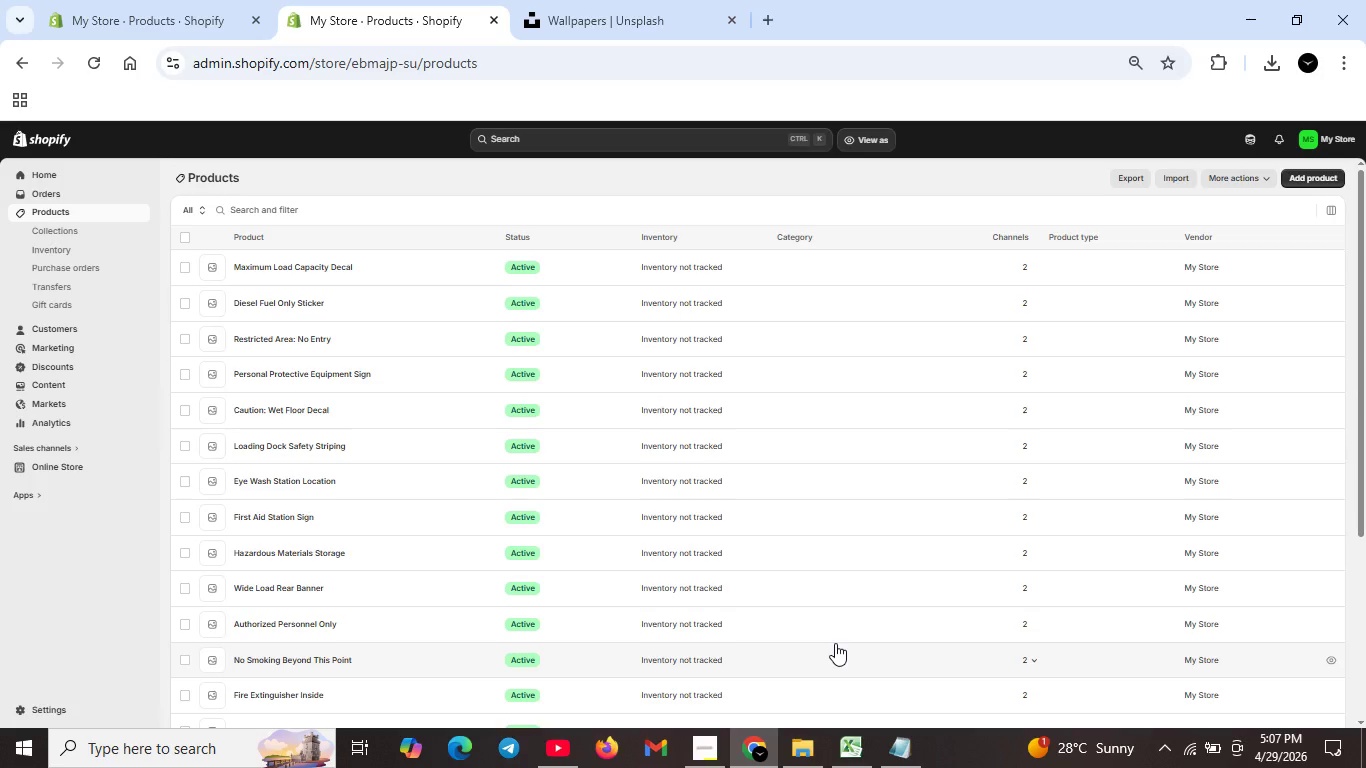 
wait(57.02)
 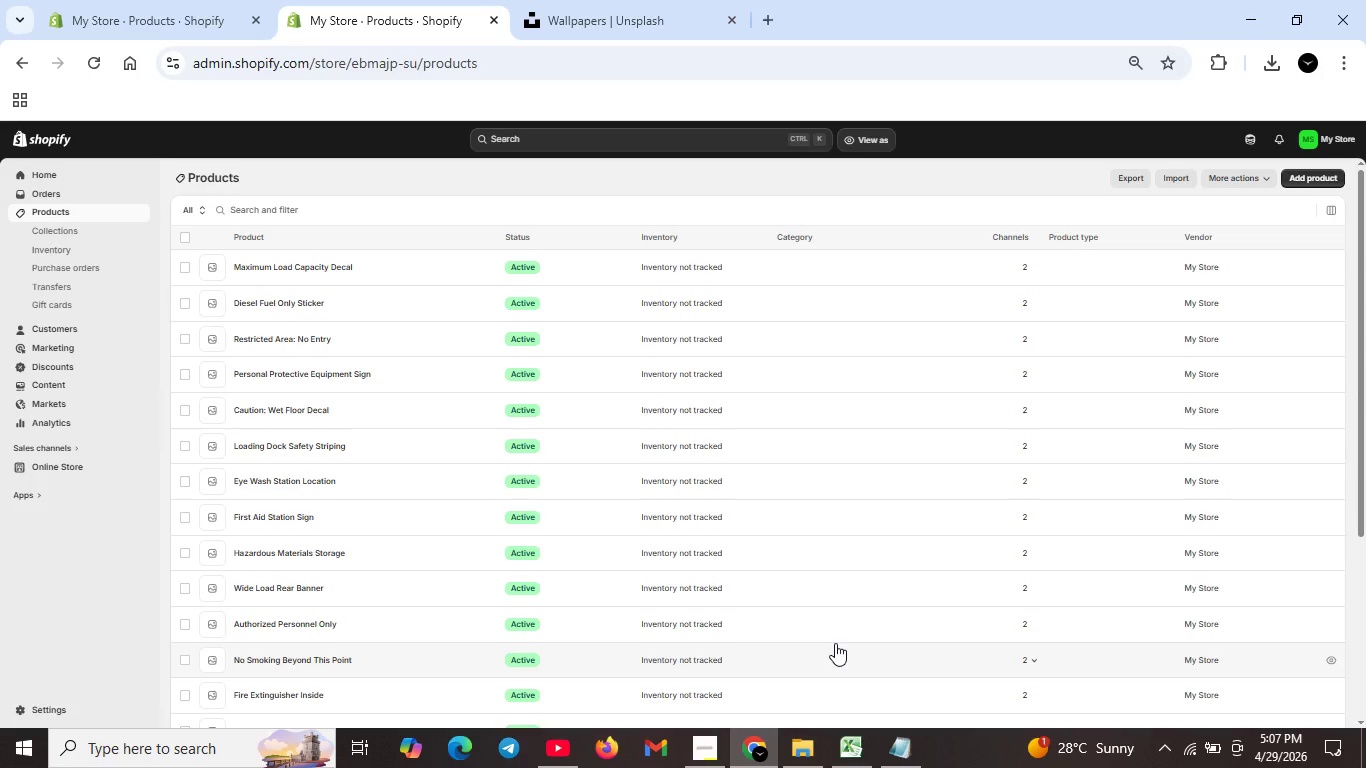 
left_click([180, 232])
 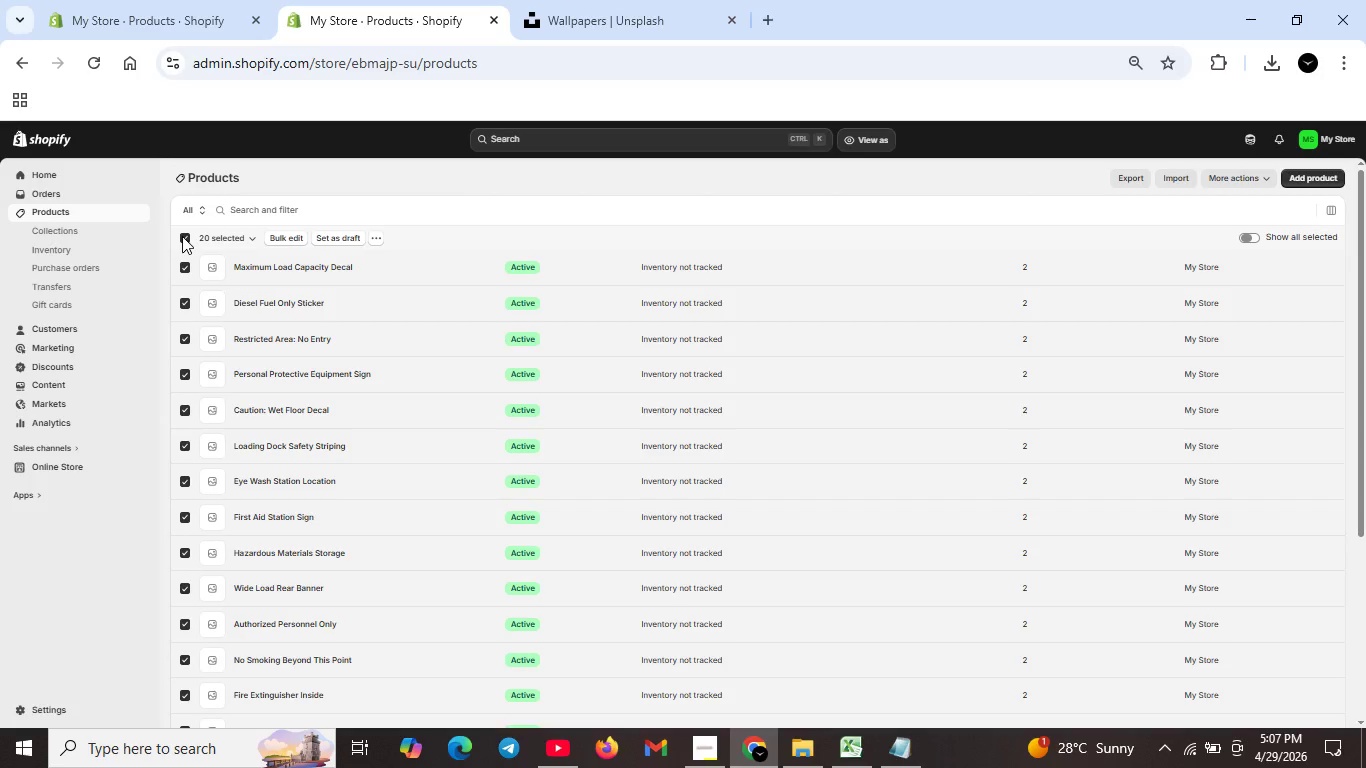 
left_click([182, 236])
 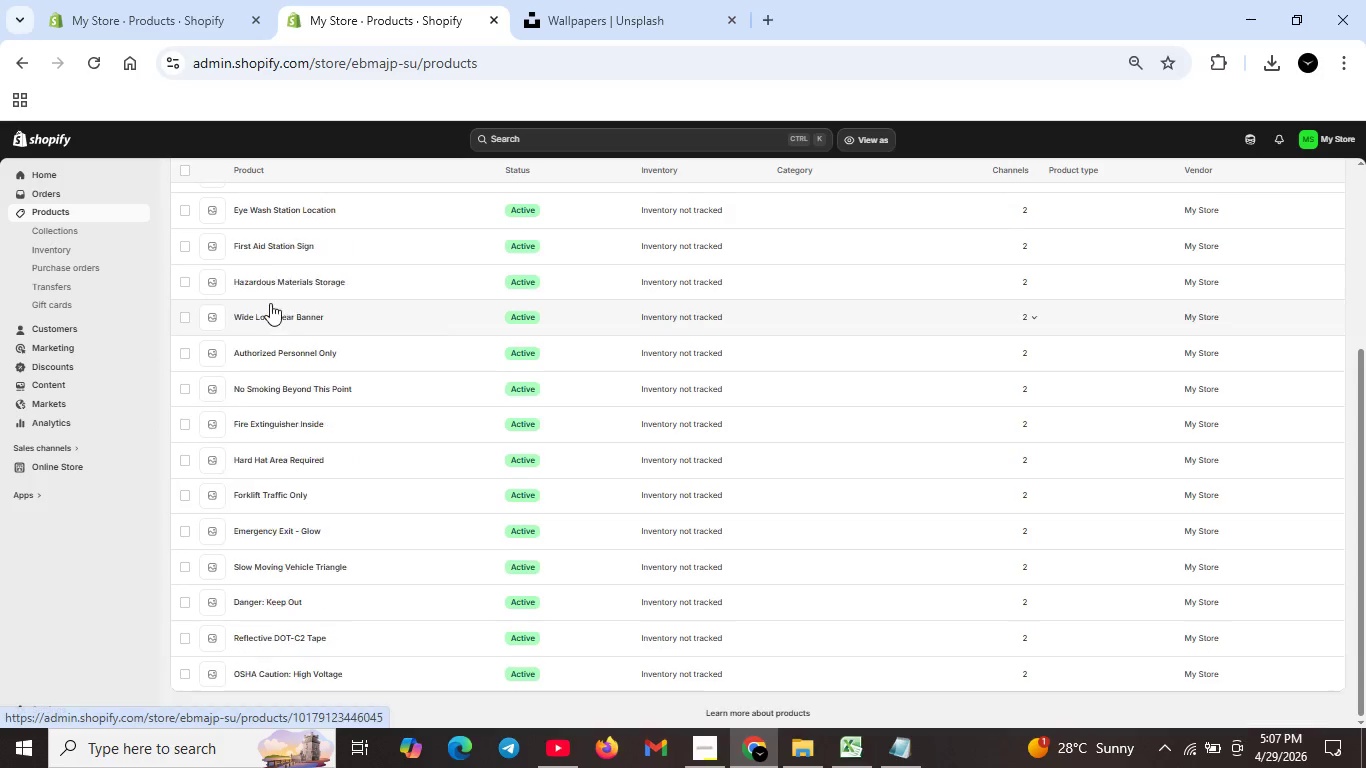 
scroll: coordinate [270, 303], scroll_direction: down, amount: 8.0
 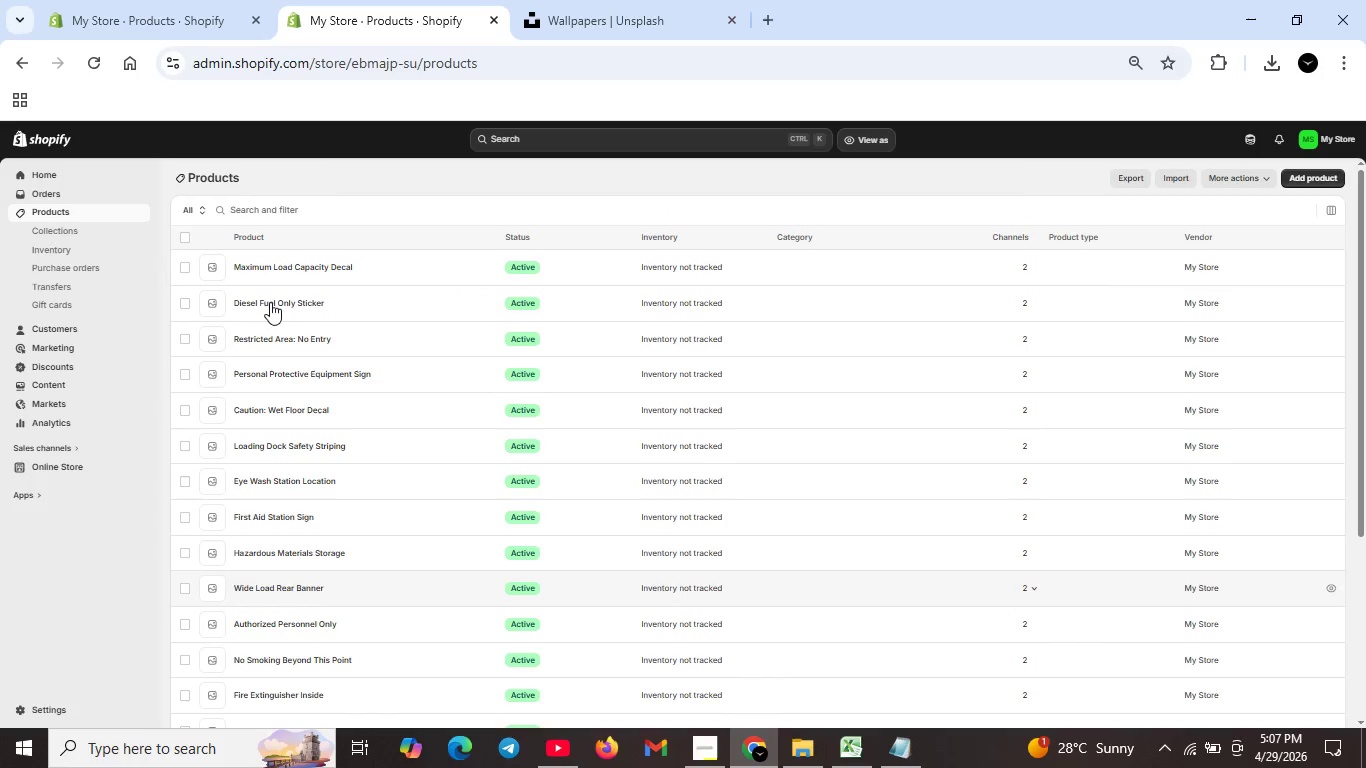 
scroll: coordinate [260, 292], scroll_direction: up, amount: 9.0
 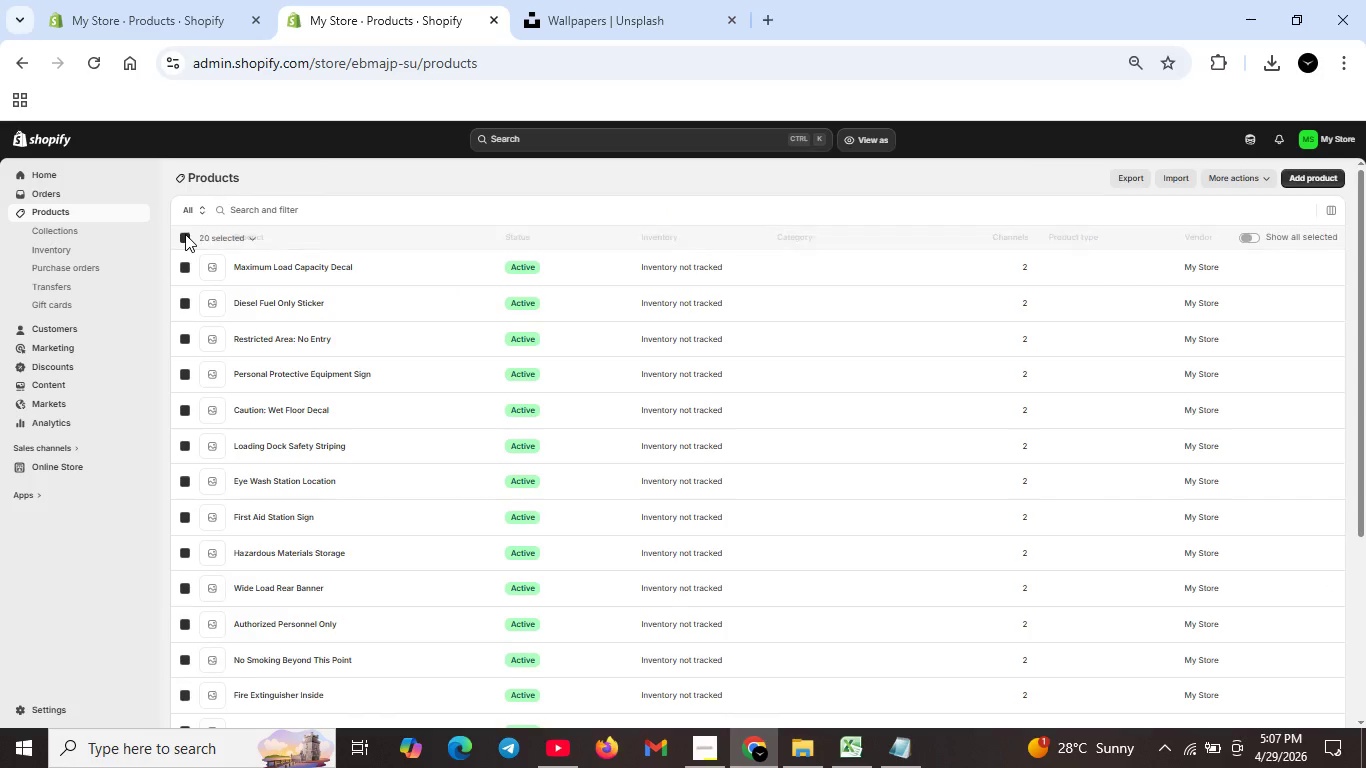 
left_click([185, 234])
 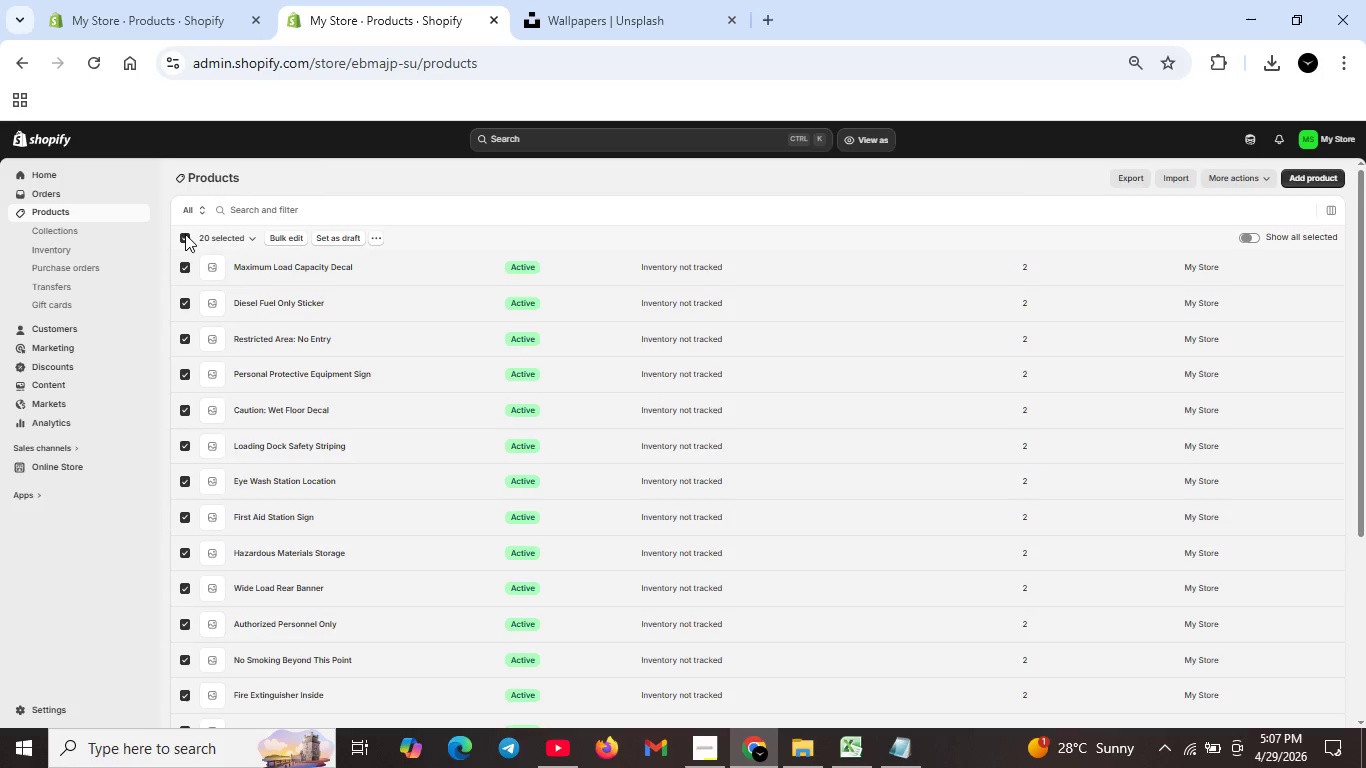 
left_click([185, 234])
 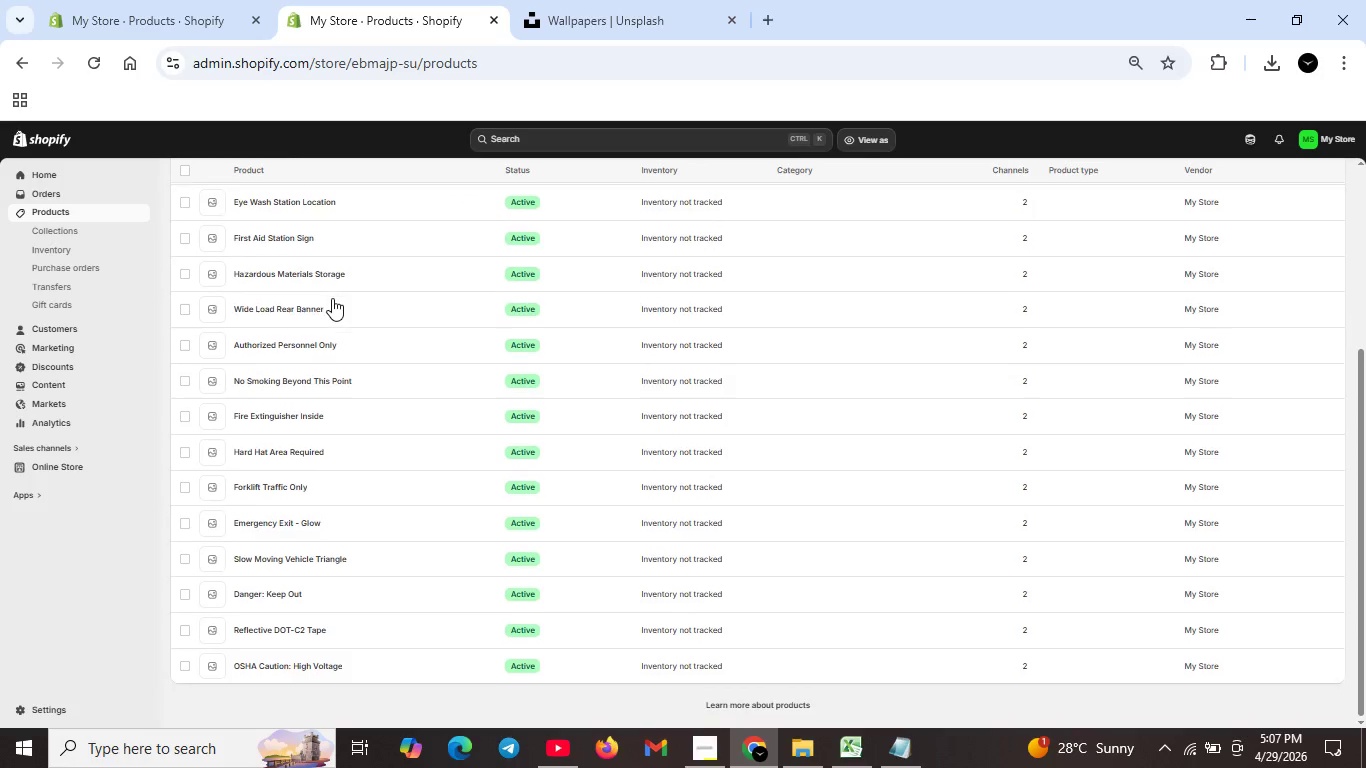 
scroll: coordinate [336, 301], scroll_direction: down, amount: 13.0
 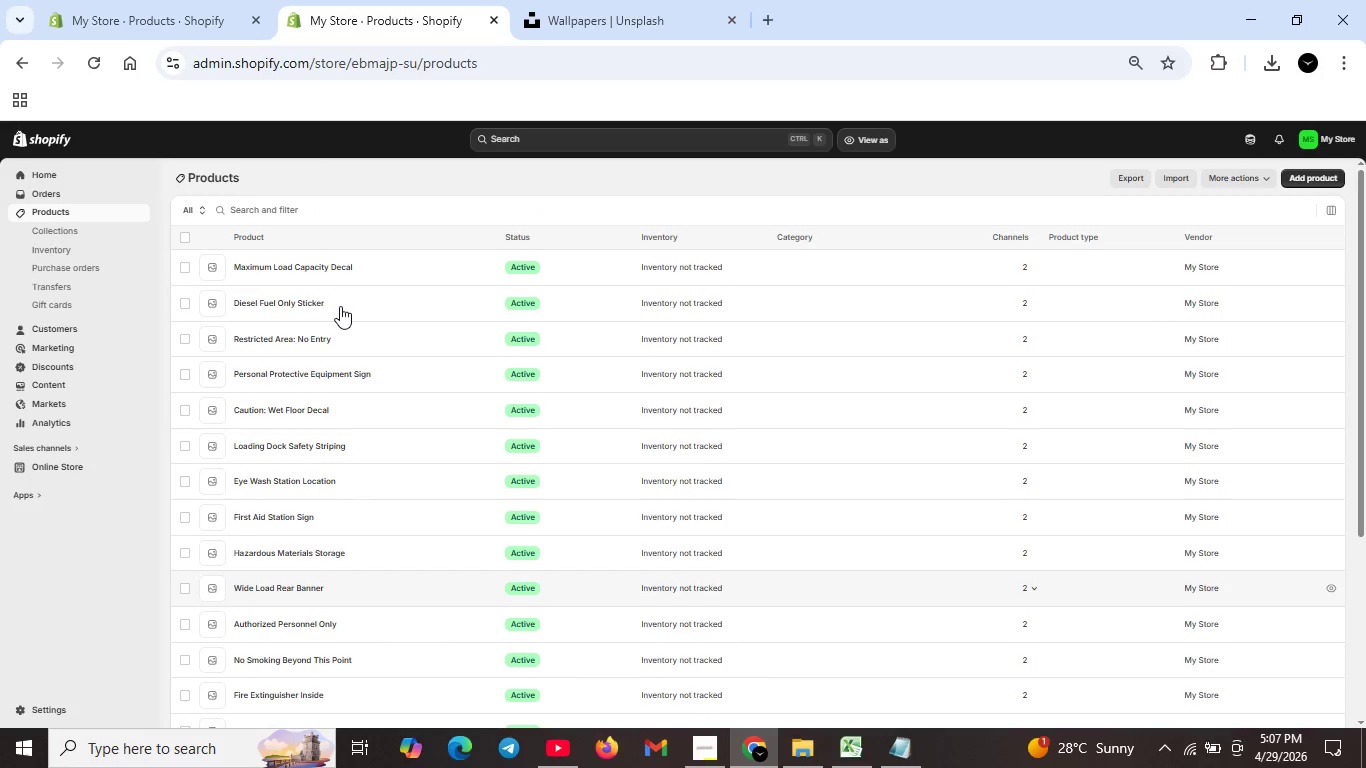 
scroll: coordinate [340, 306], scroll_direction: up, amount: 12.0
 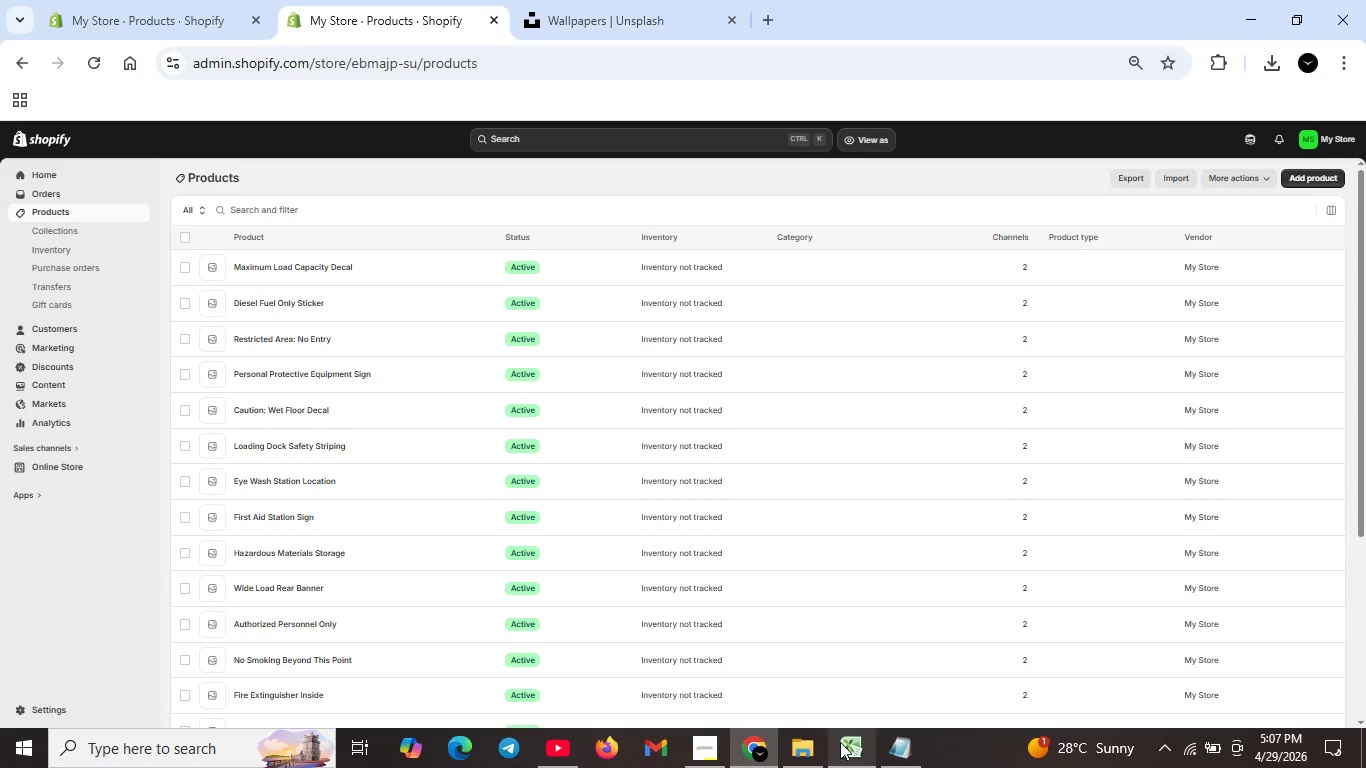 
left_click([840, 742])
 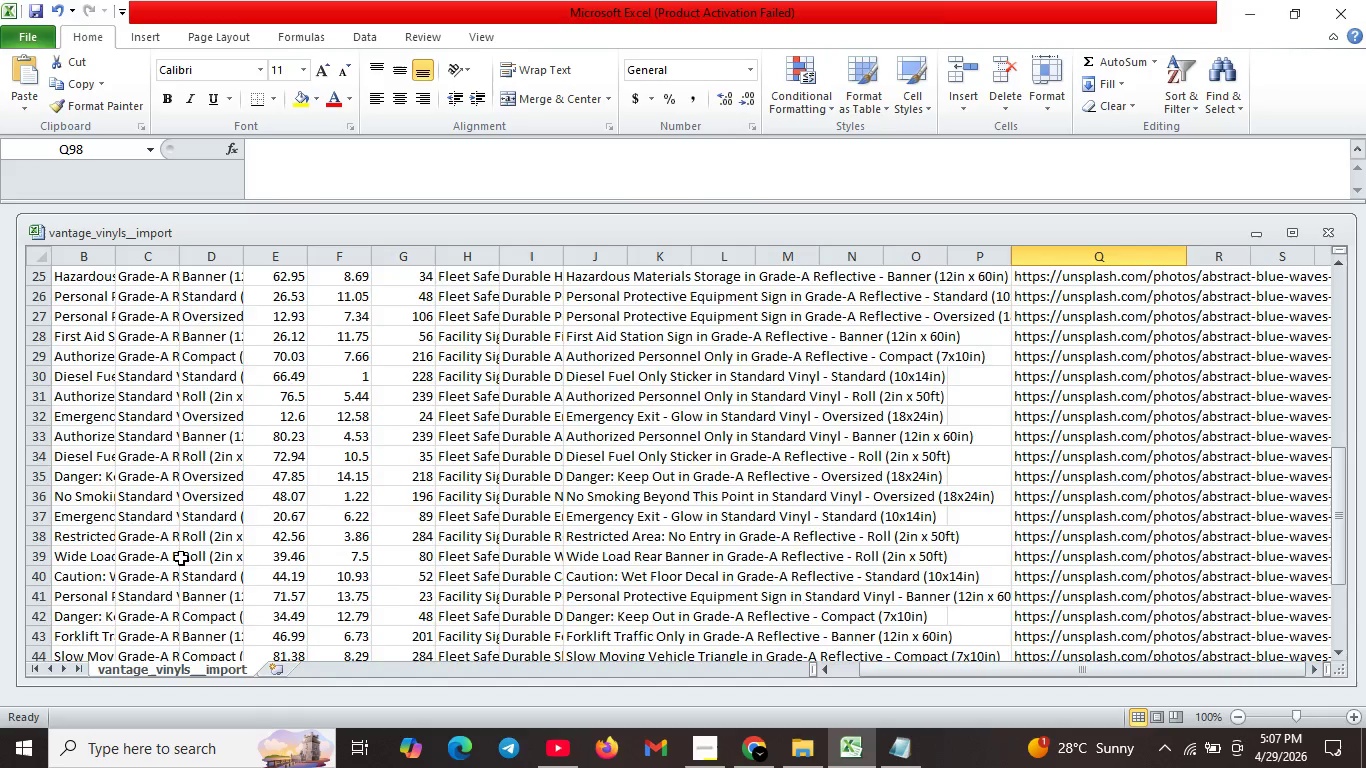 
scroll: coordinate [175, 543], scroll_direction: down, amount: 15.0
 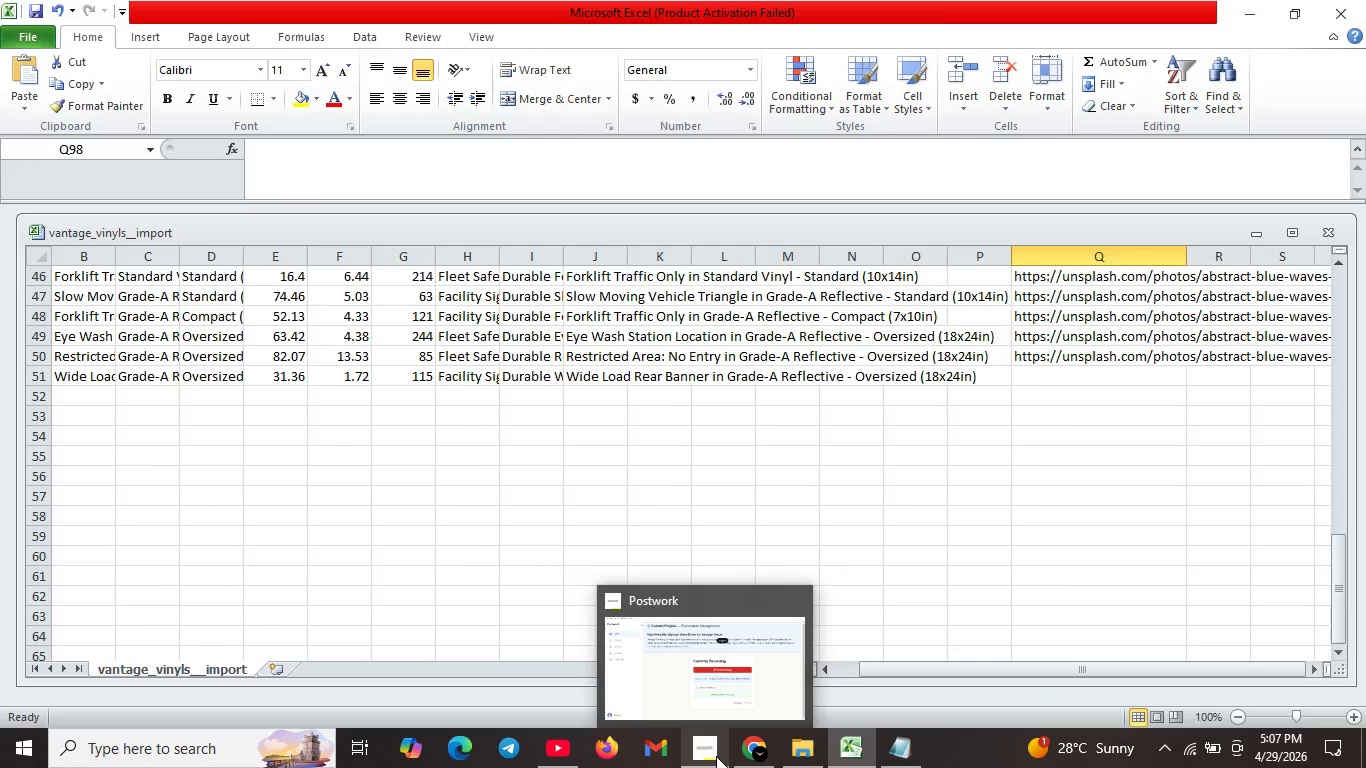 
left_click([746, 750])
 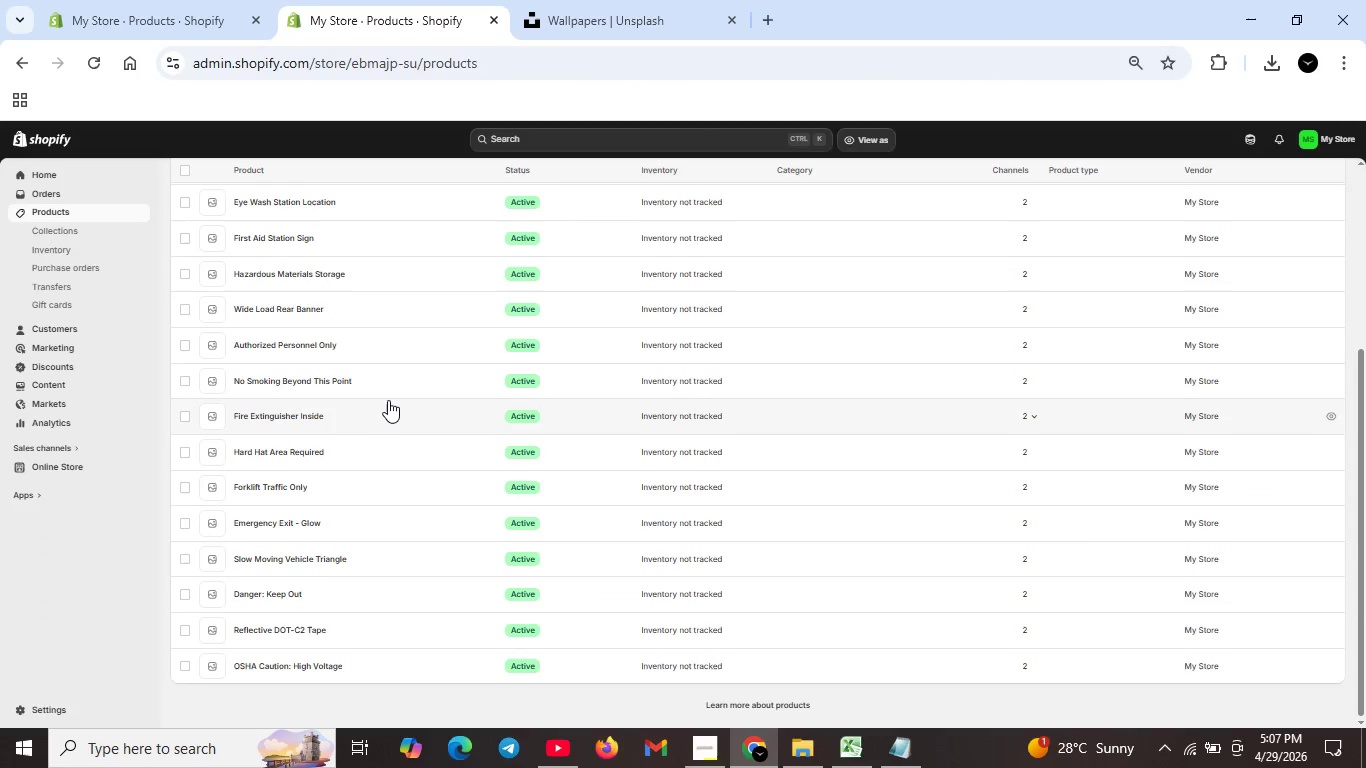 
scroll: coordinate [375, 408], scroll_direction: down, amount: 4.0
 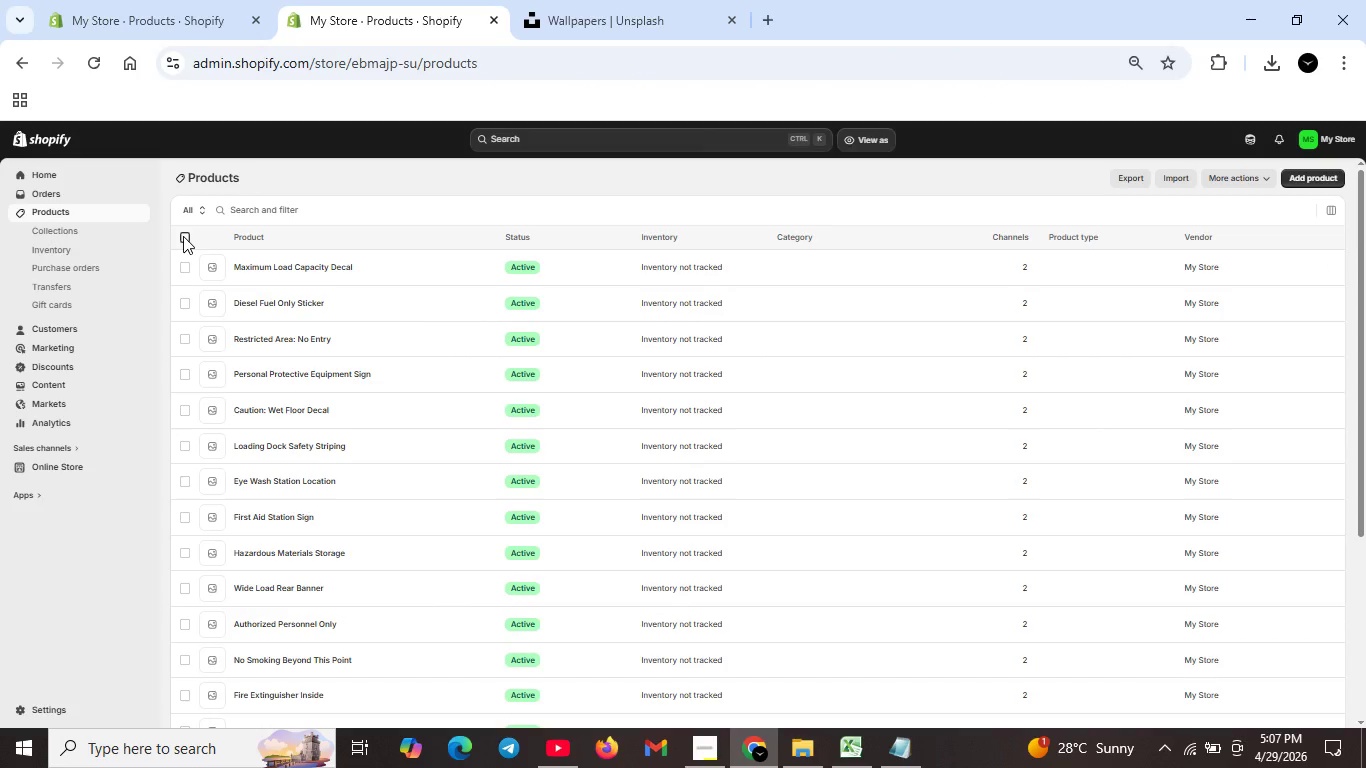 
left_click([183, 236])
 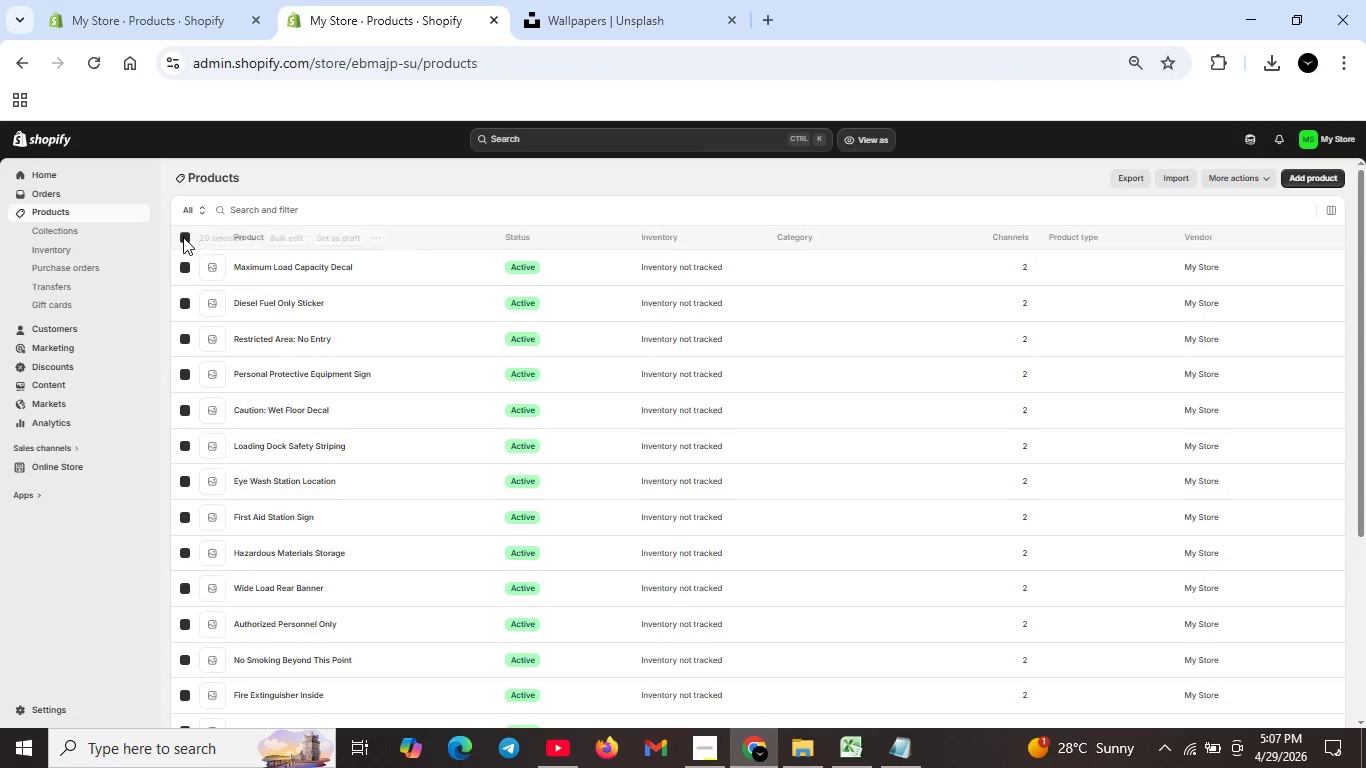 
left_click([183, 236])
 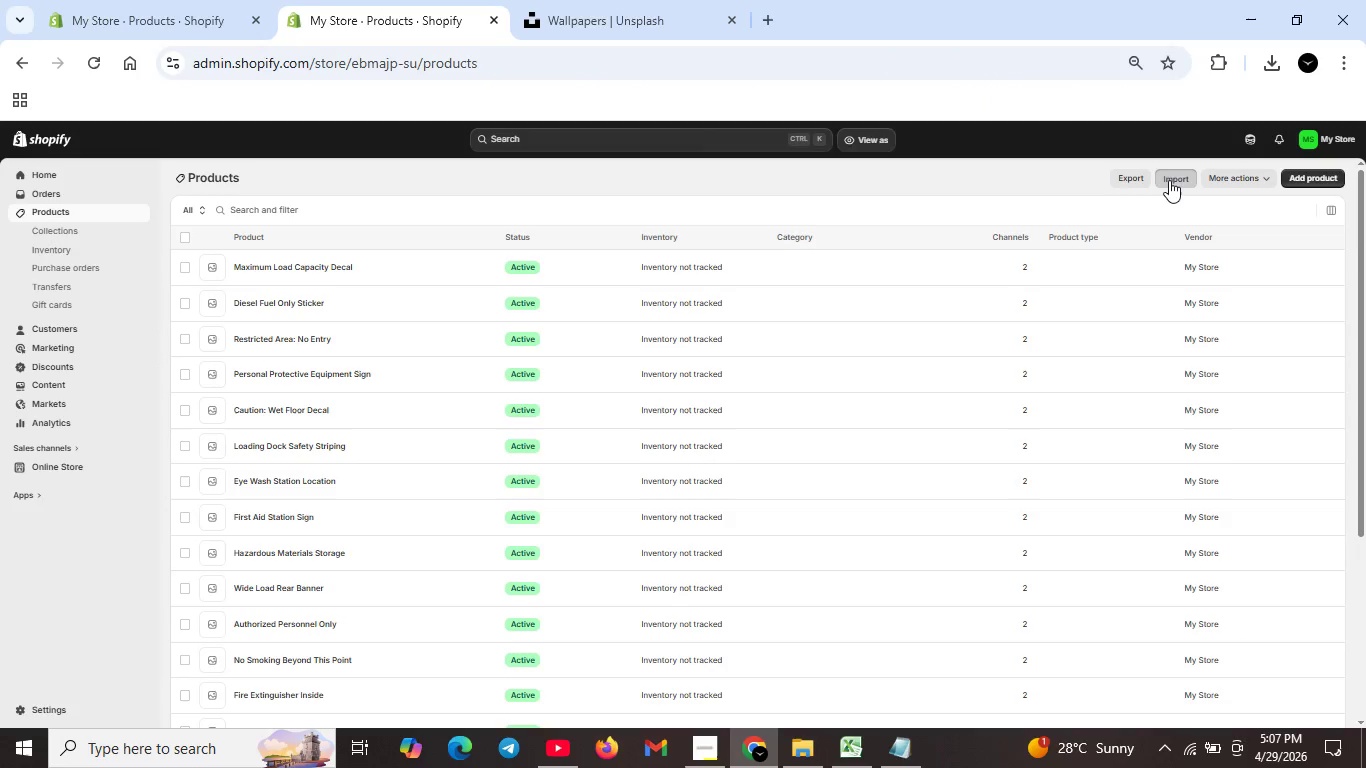 
left_click([1169, 180])
 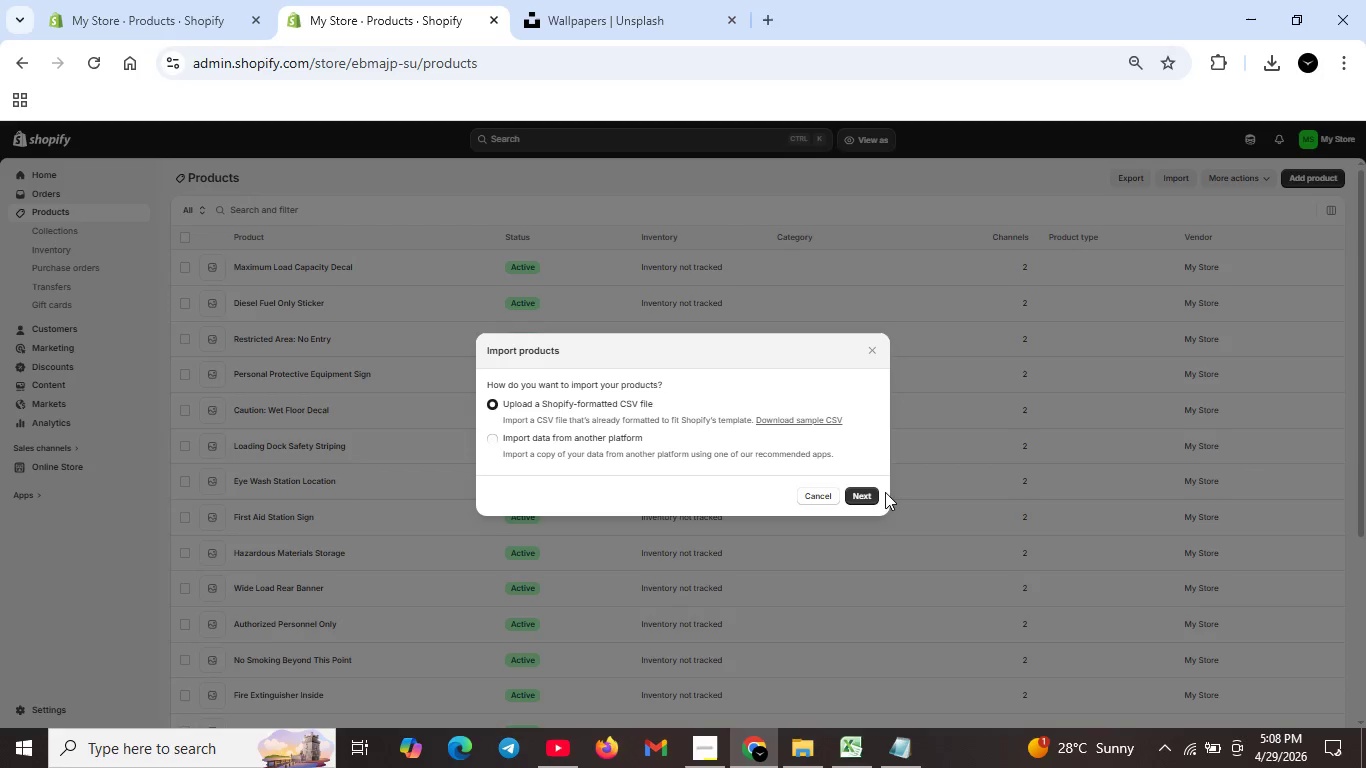 
wait(46.25)
 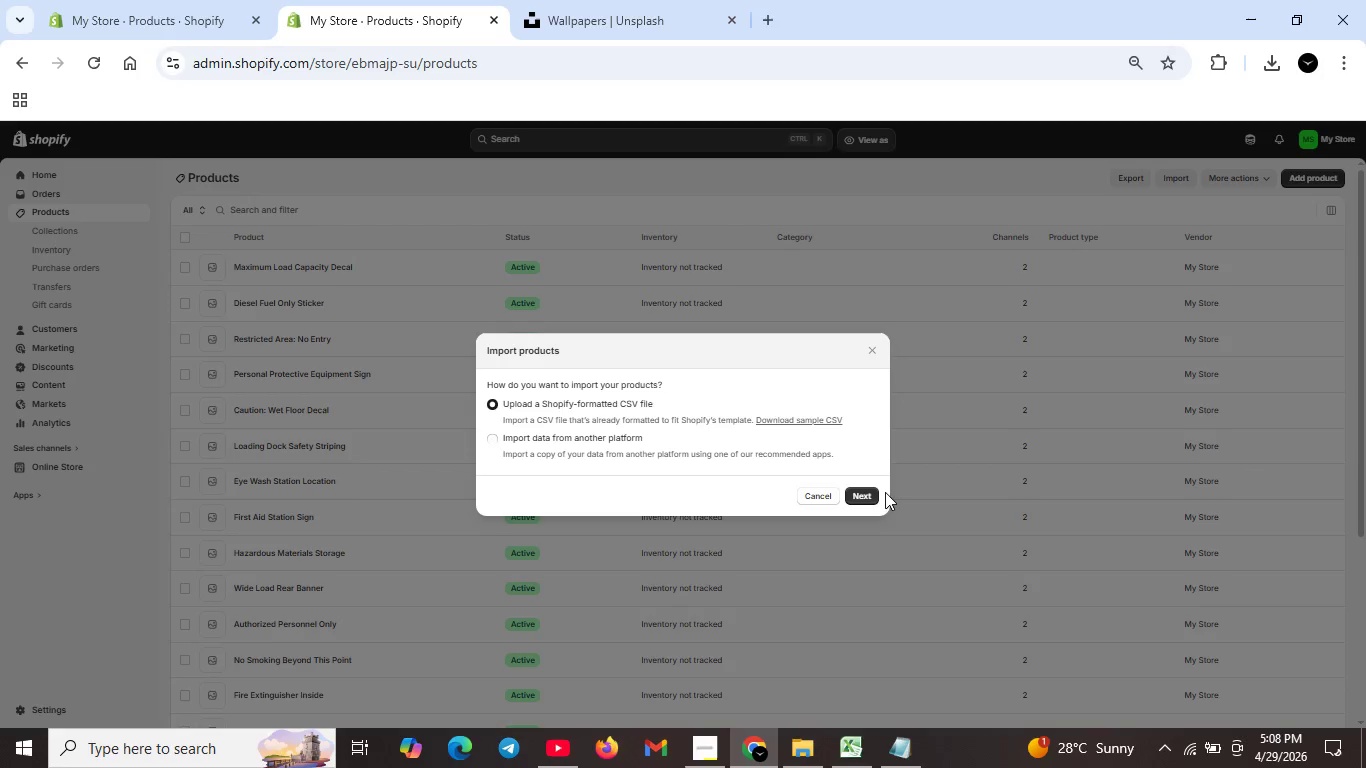 
left_click([826, 497])
 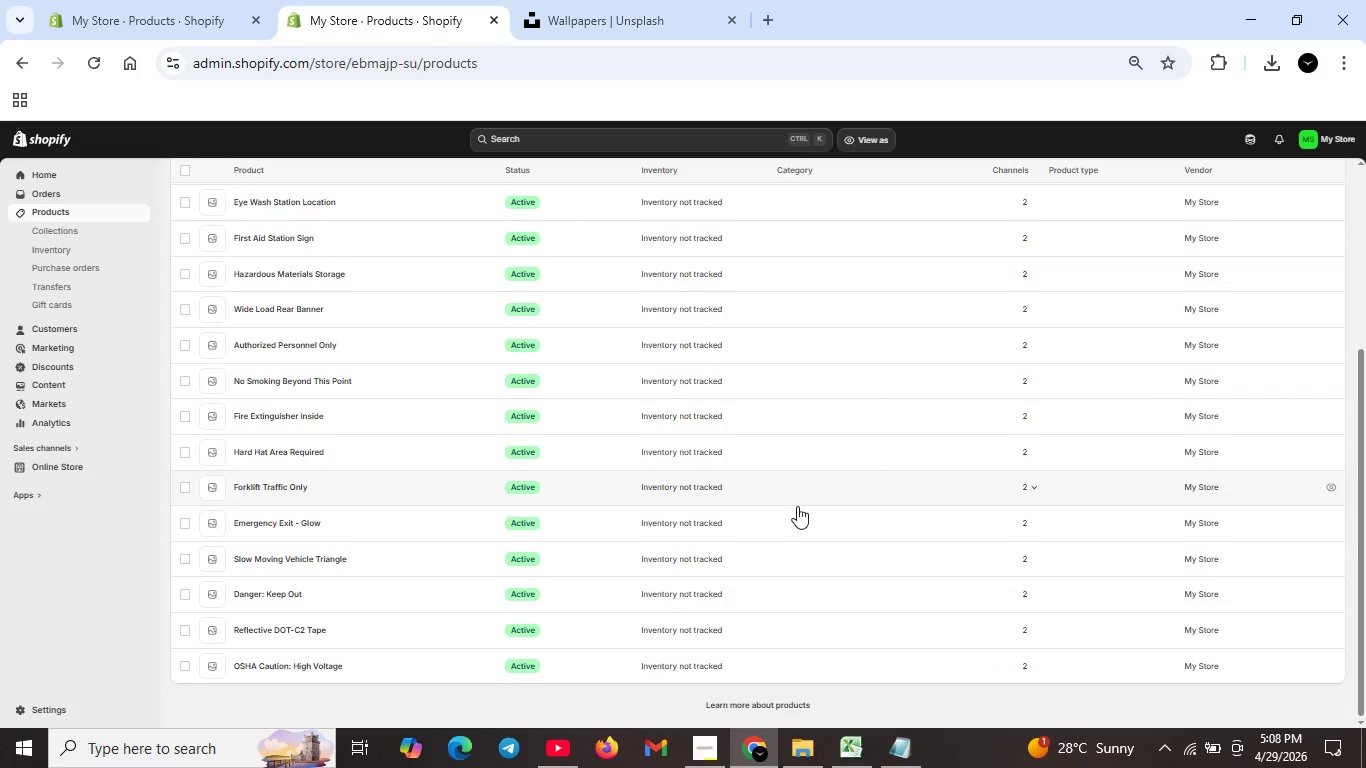 
scroll: coordinate [805, 507], scroll_direction: down, amount: 9.0
 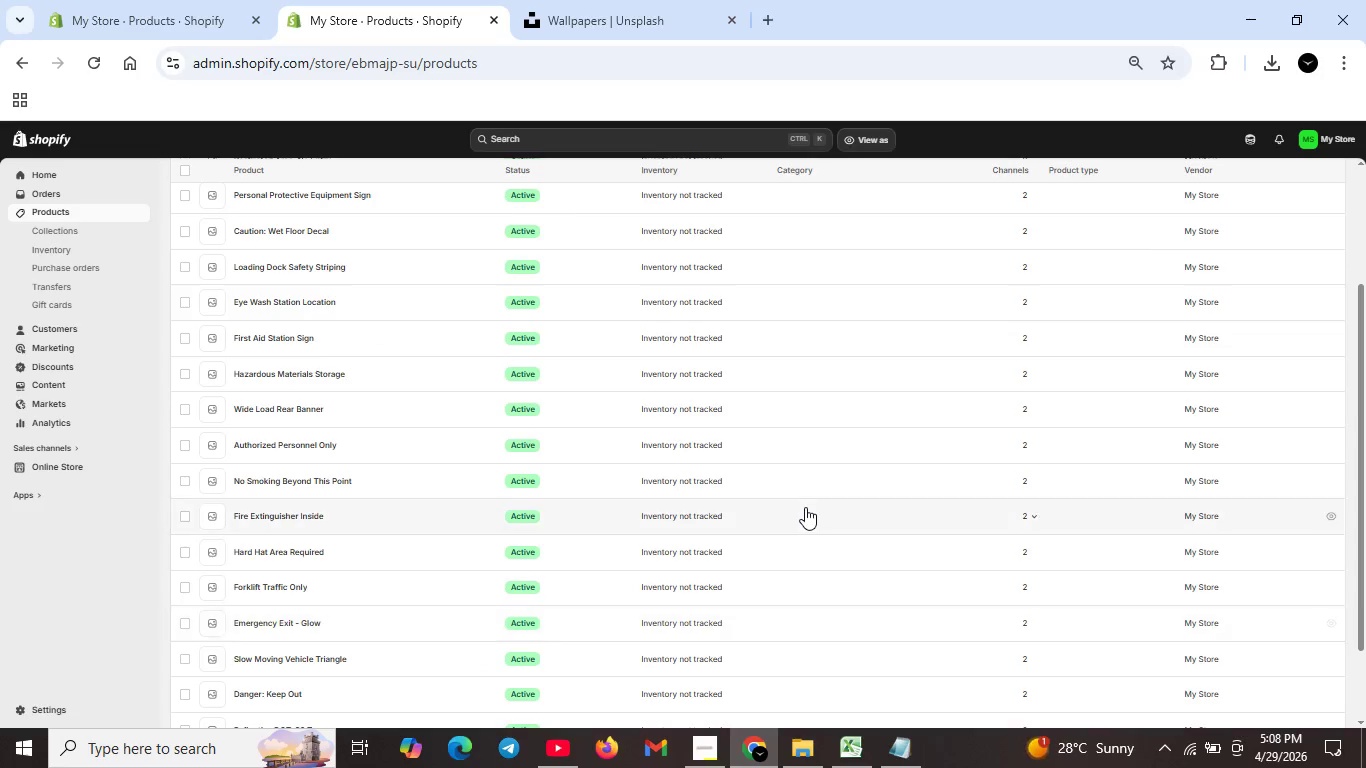 
scroll: coordinate [805, 507], scroll_direction: up, amount: 1.0
 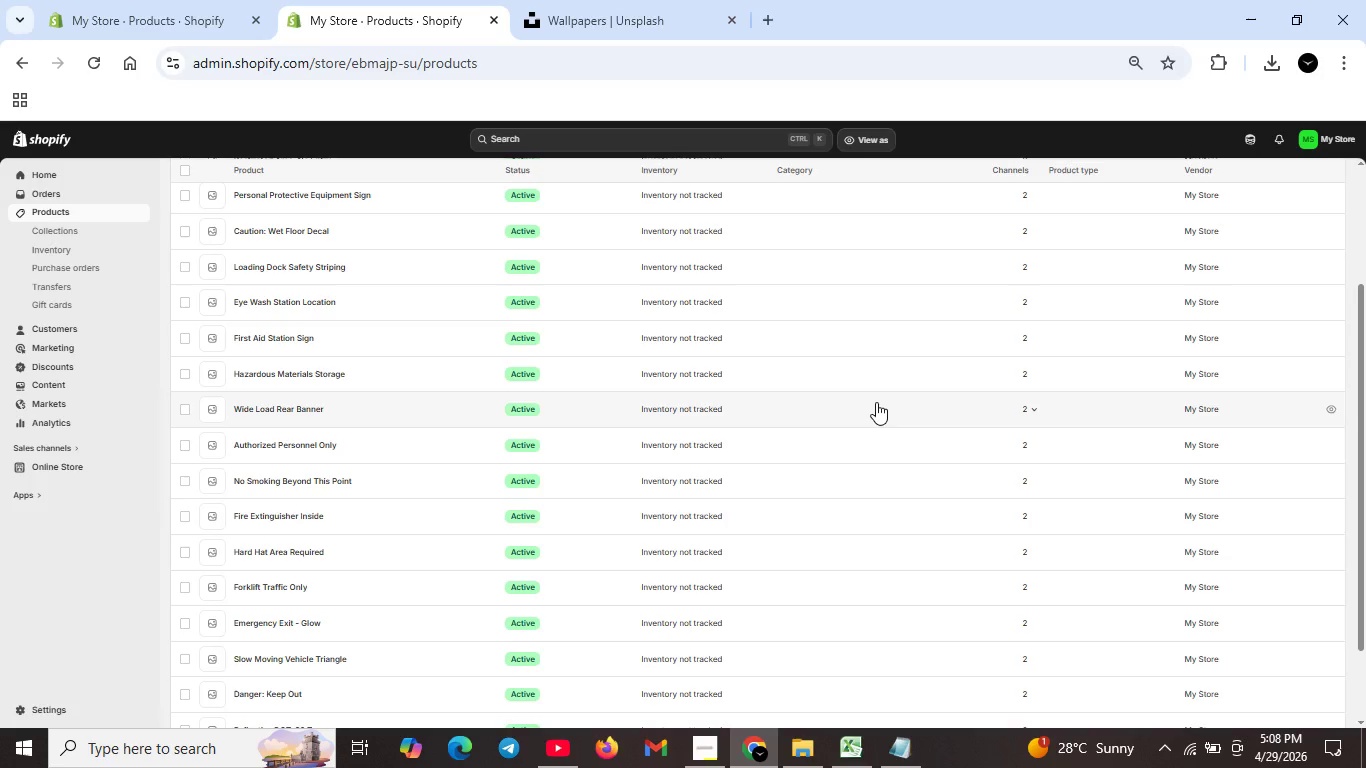 
wait(25.39)
 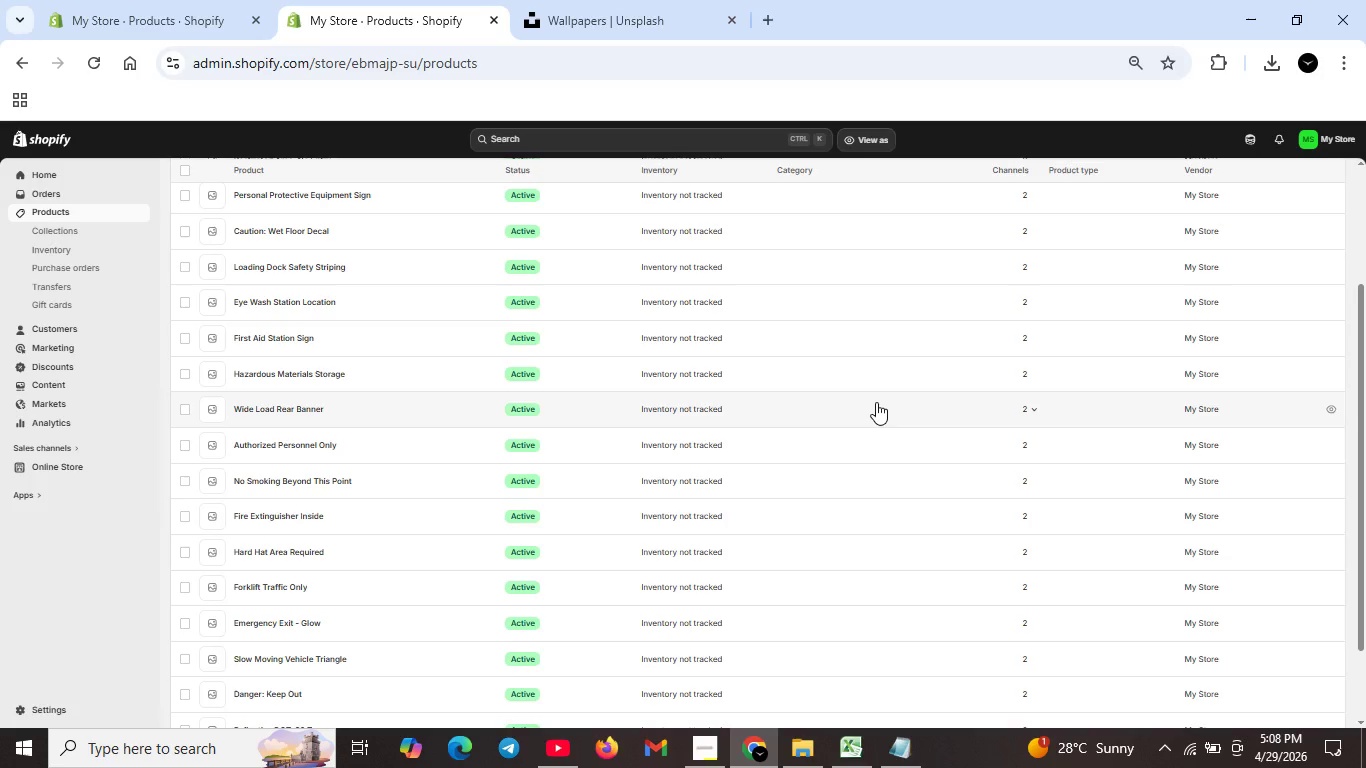 
scroll: coordinate [305, 415], scroll_direction: none, amount: 0.0
 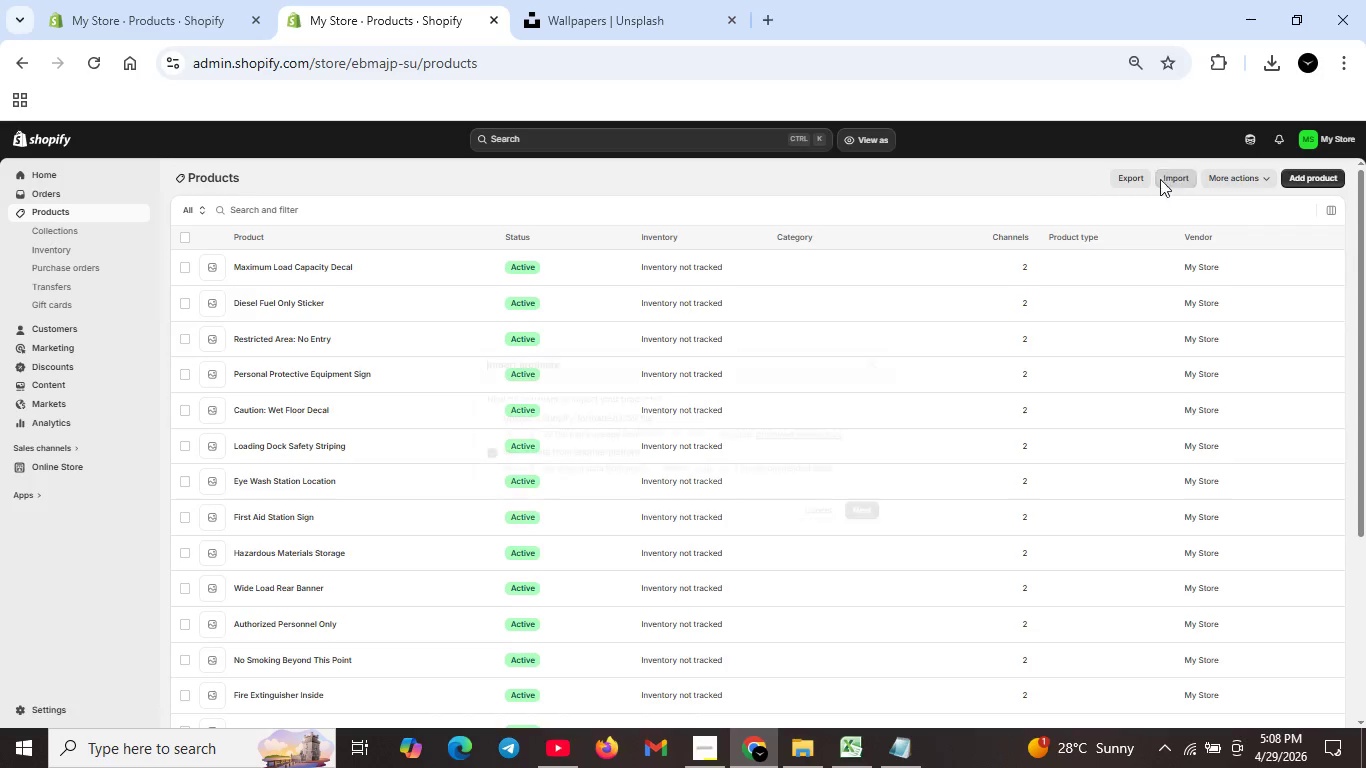 
left_click([1170, 174])
 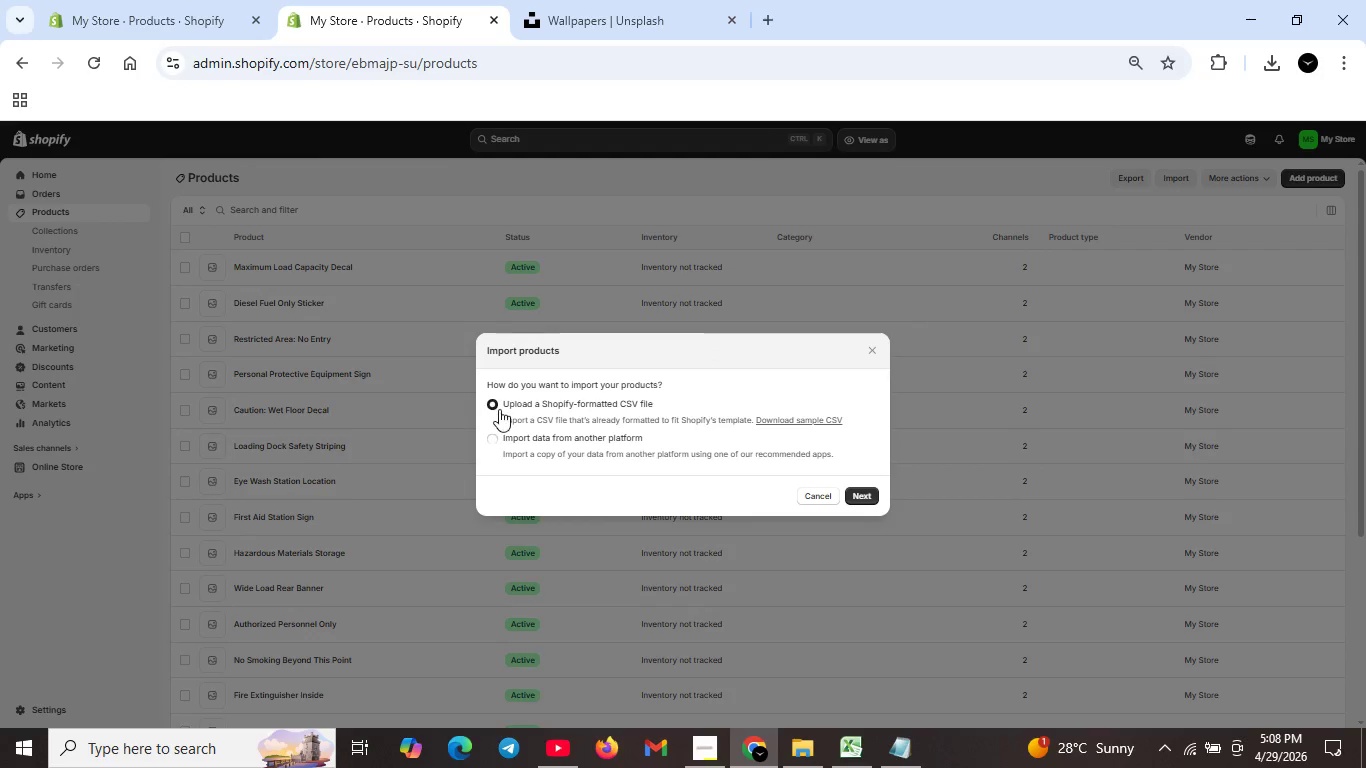 
left_click([494, 407])
 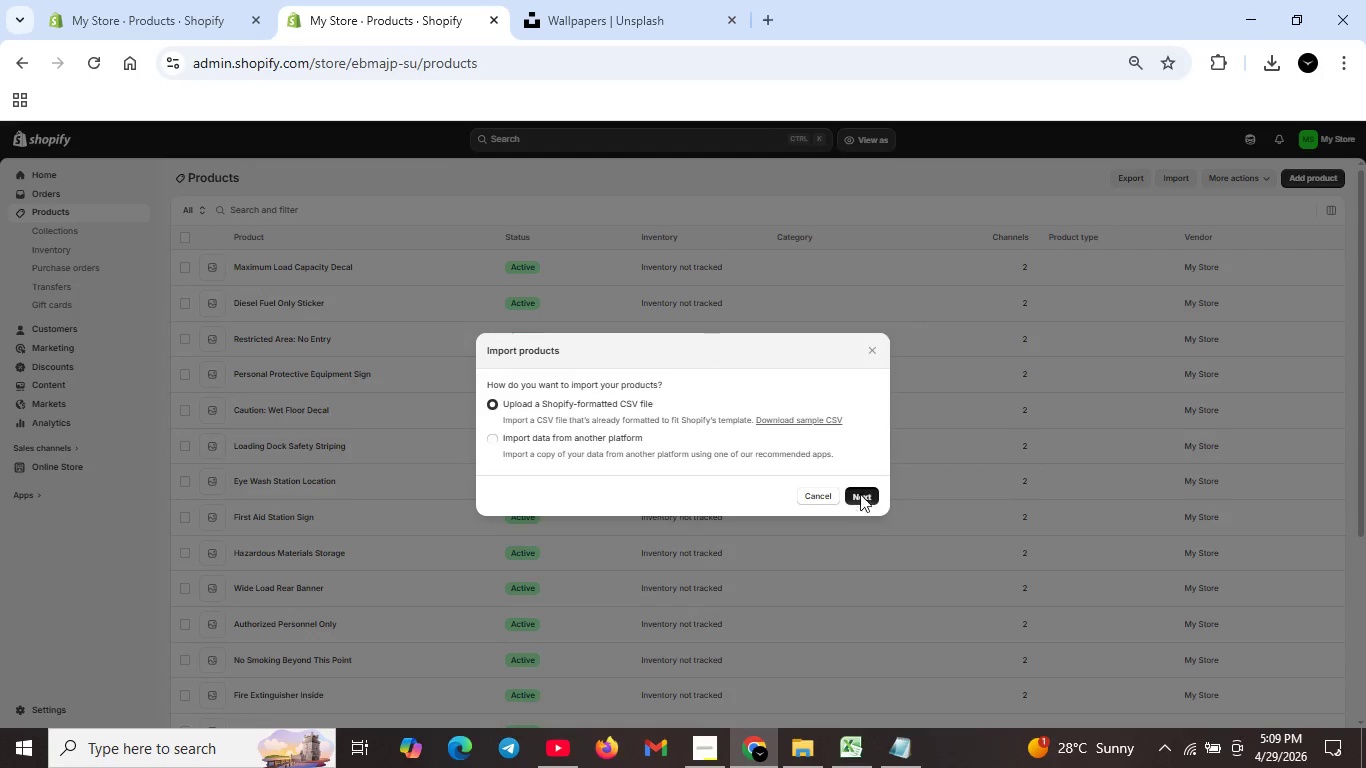 
left_click([860, 494])
 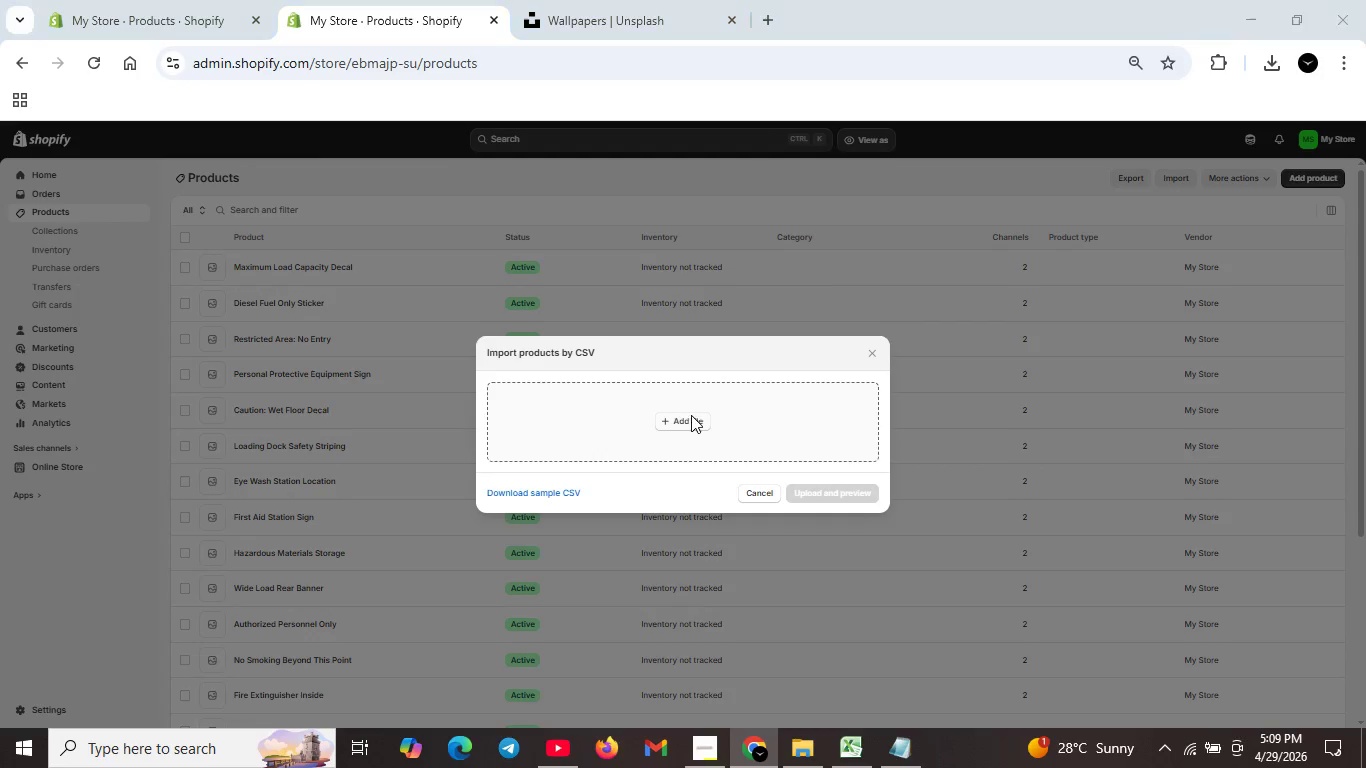 
left_click([696, 415])
 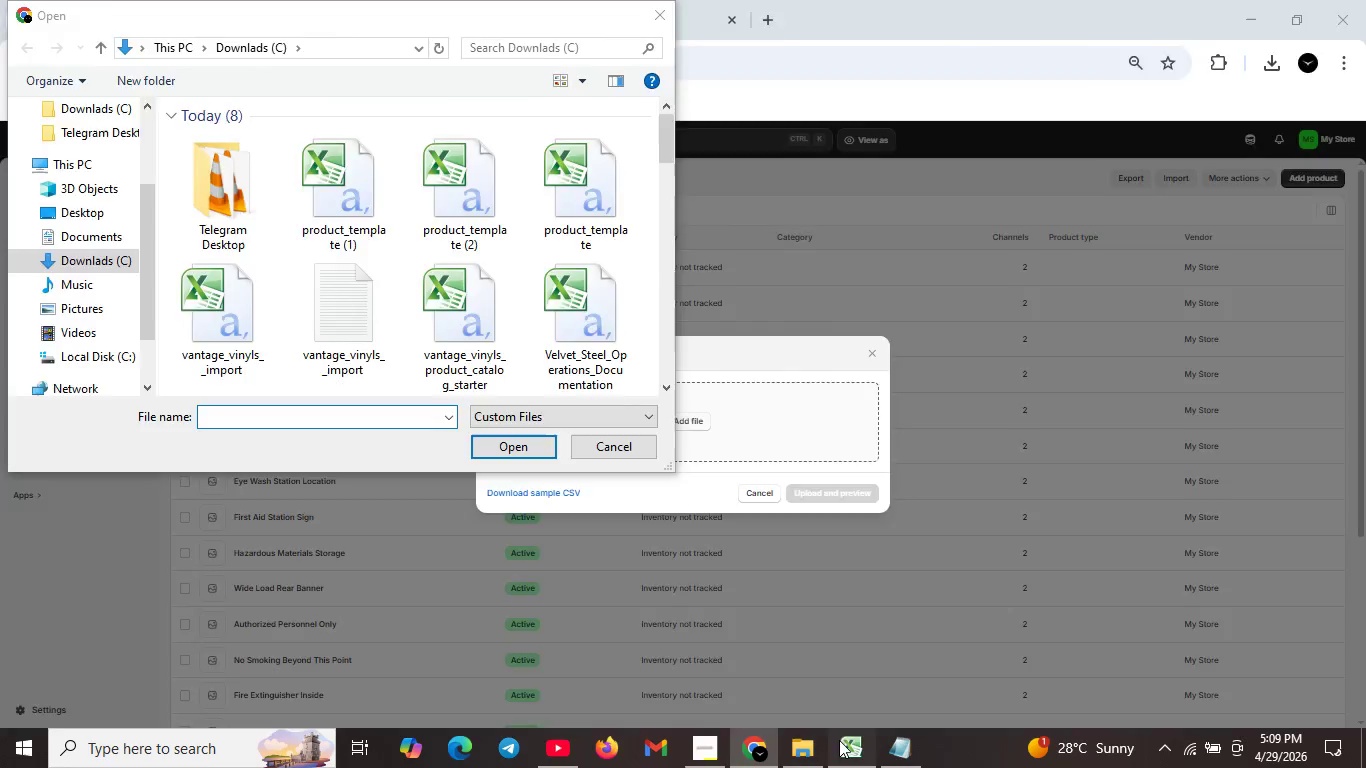 
wait(5.86)
 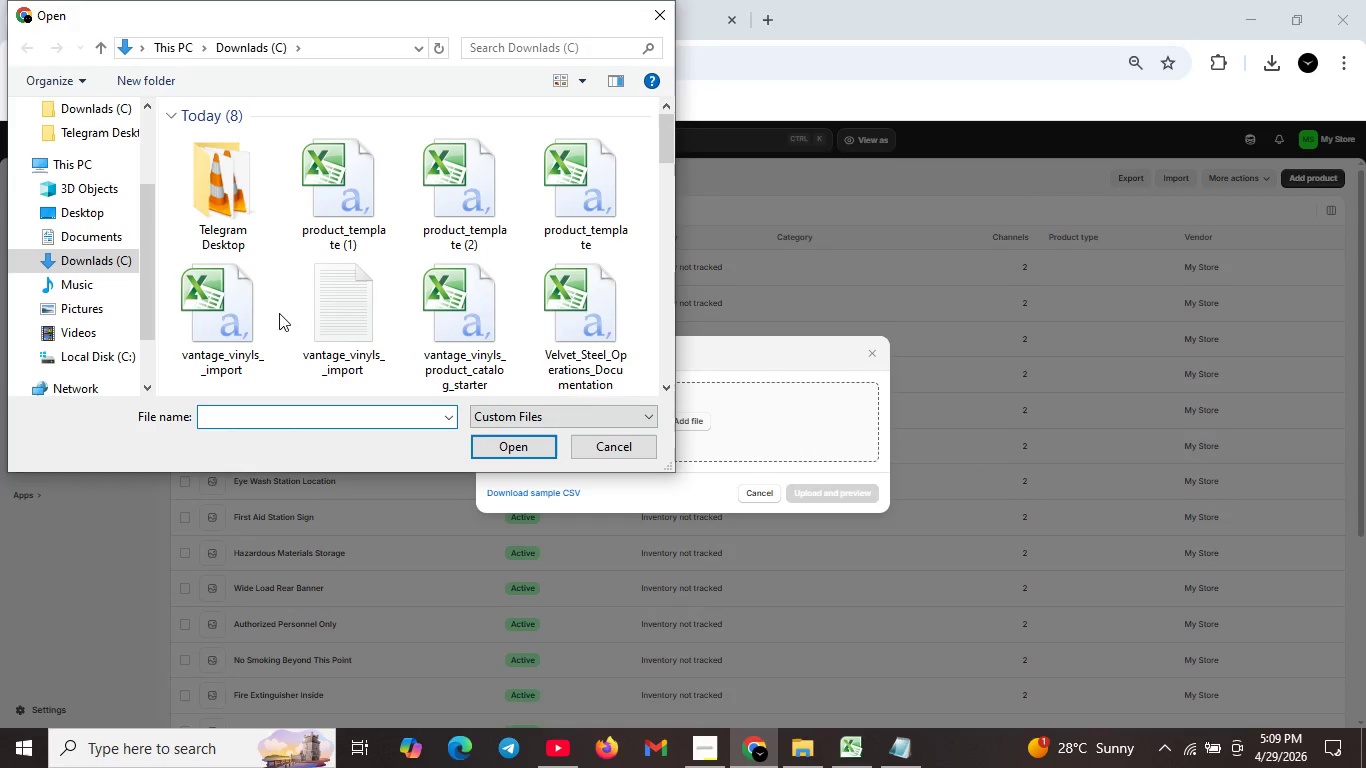 
scroll: coordinate [394, 355], scroll_direction: up, amount: 32.0
 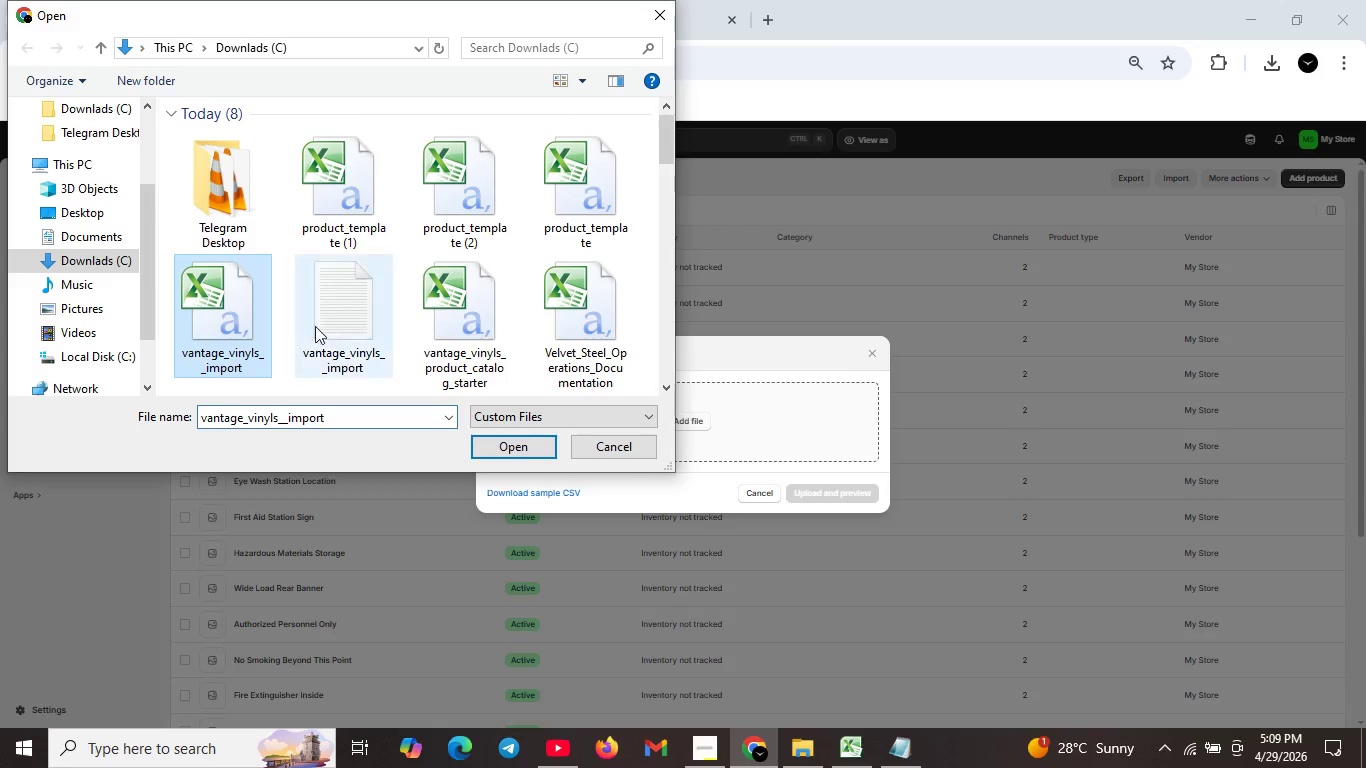 
left_click([453, 342])
 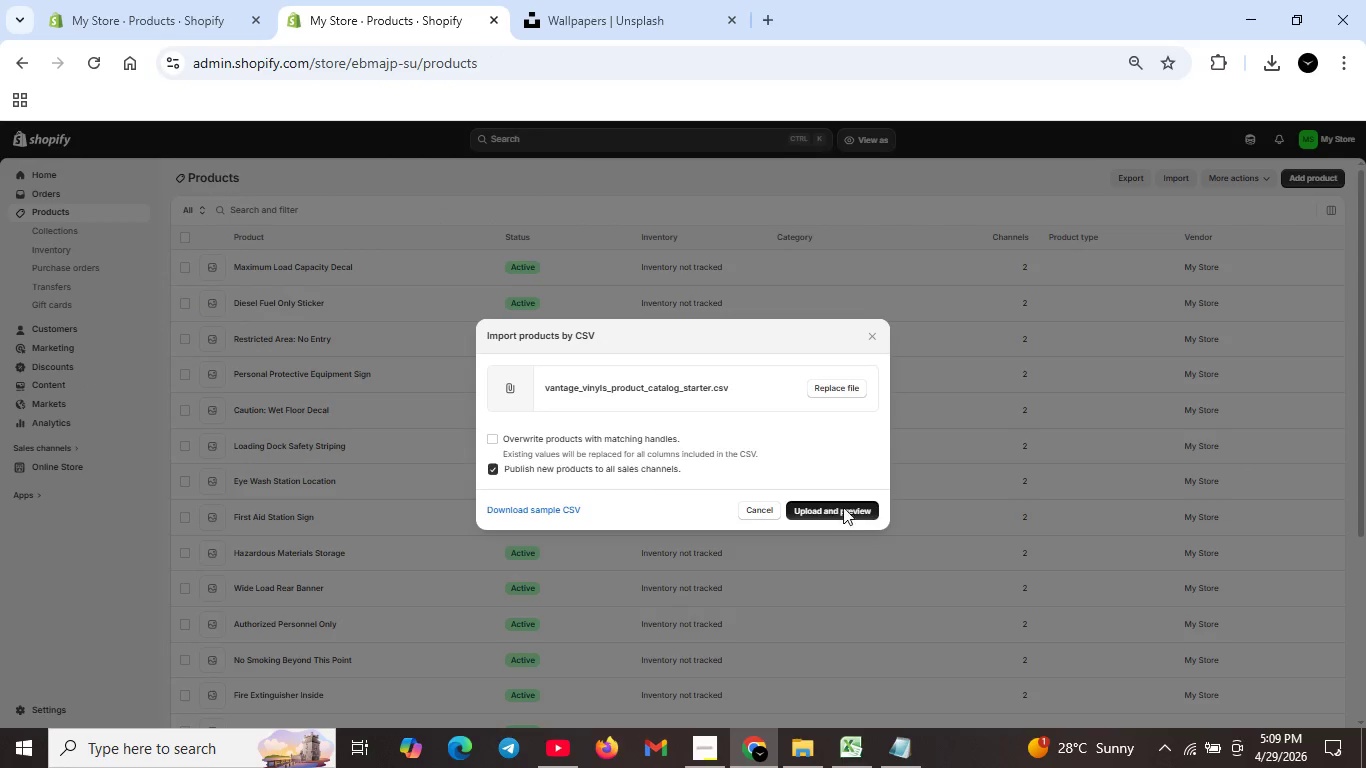 
left_click([843, 508])
 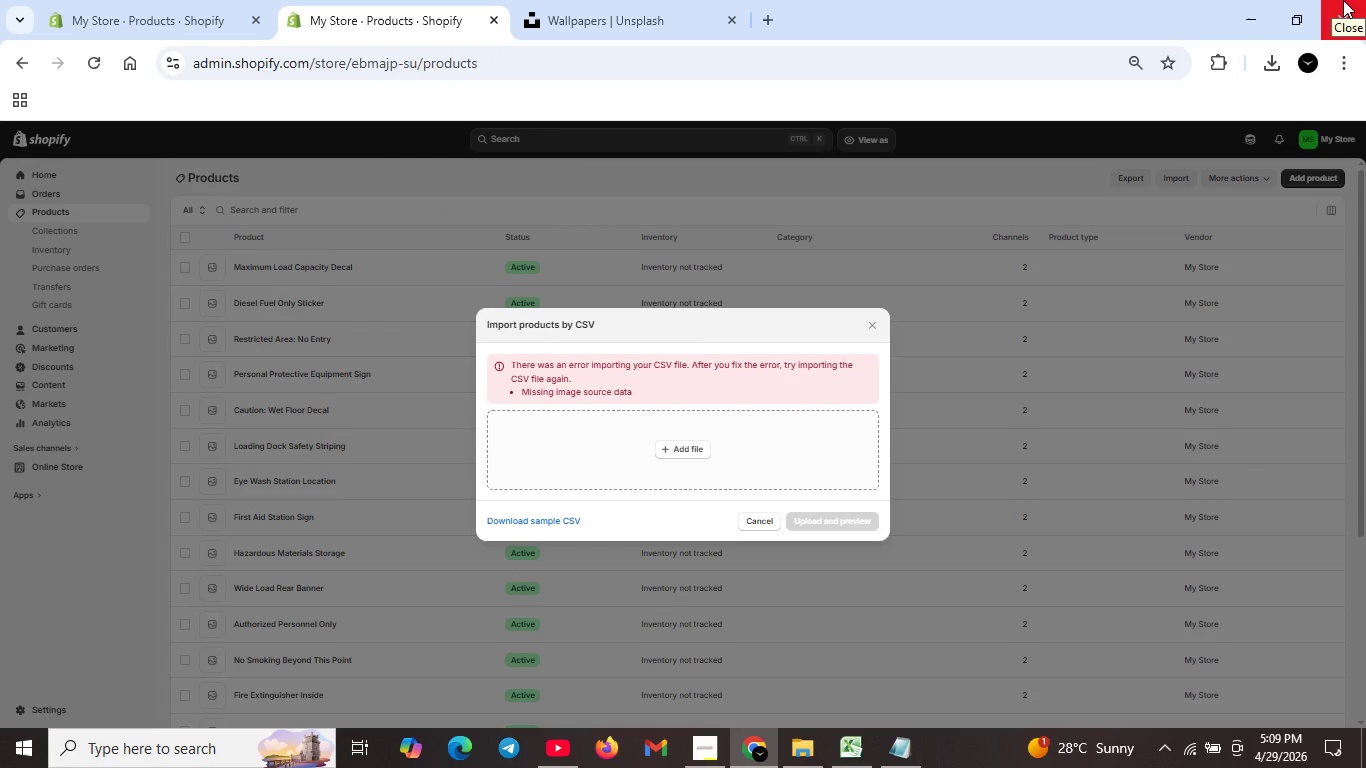 
wait(10.33)
 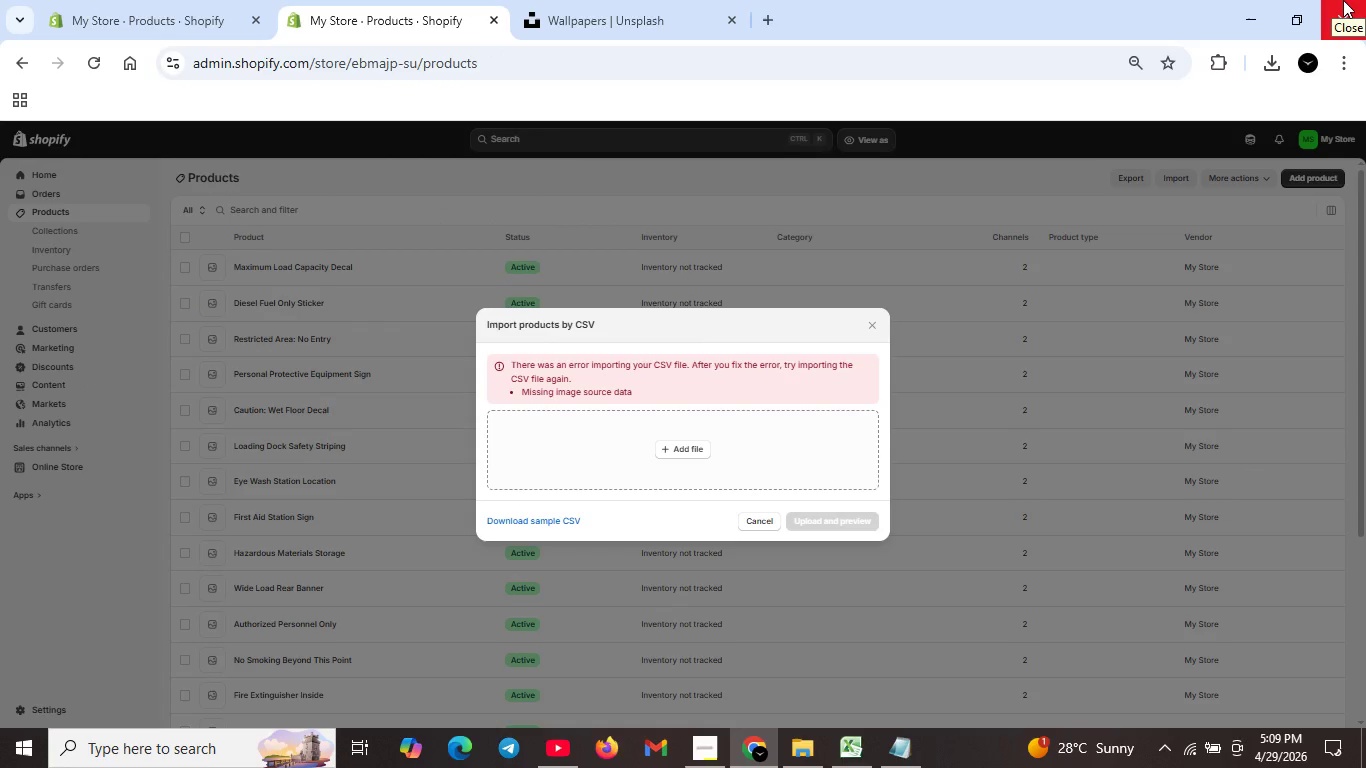 
left_click([699, 552])
 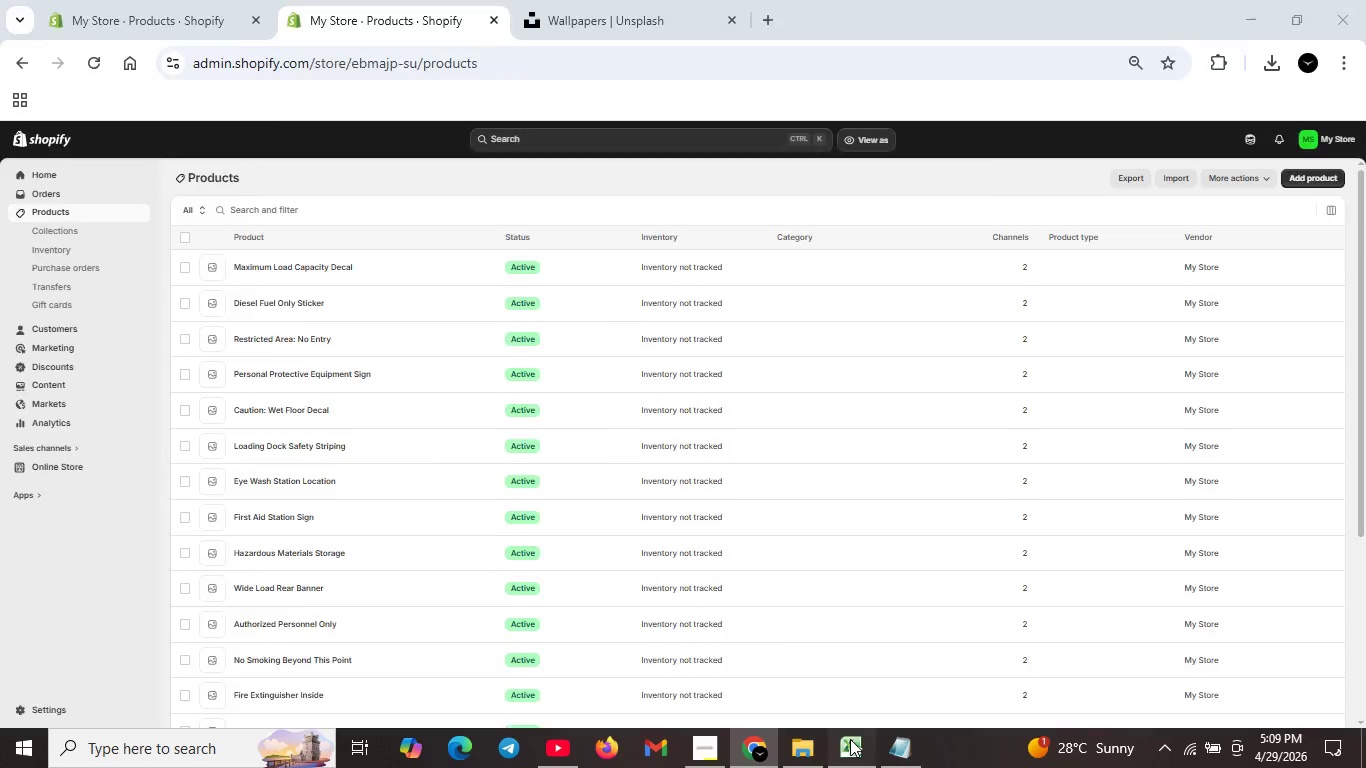 
left_click([850, 739])
 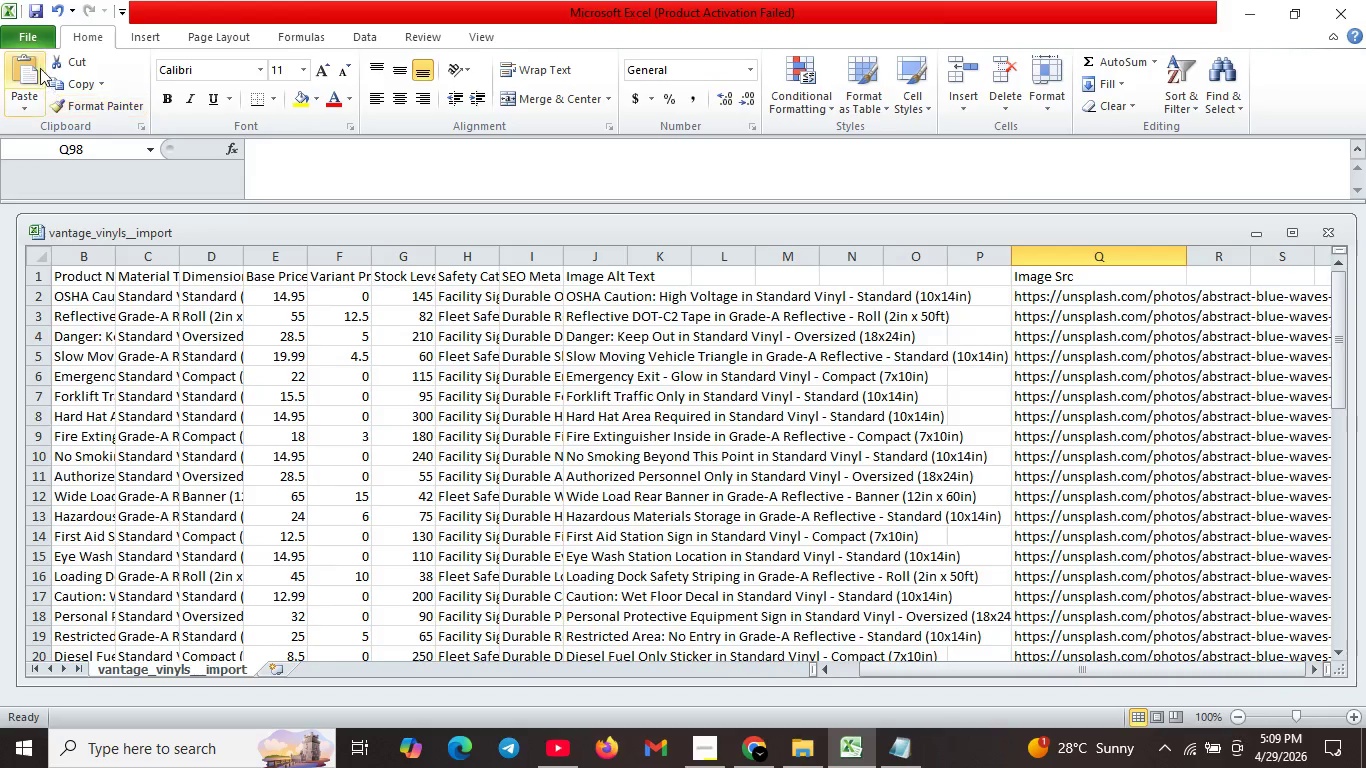 
left_click([28, 26])
 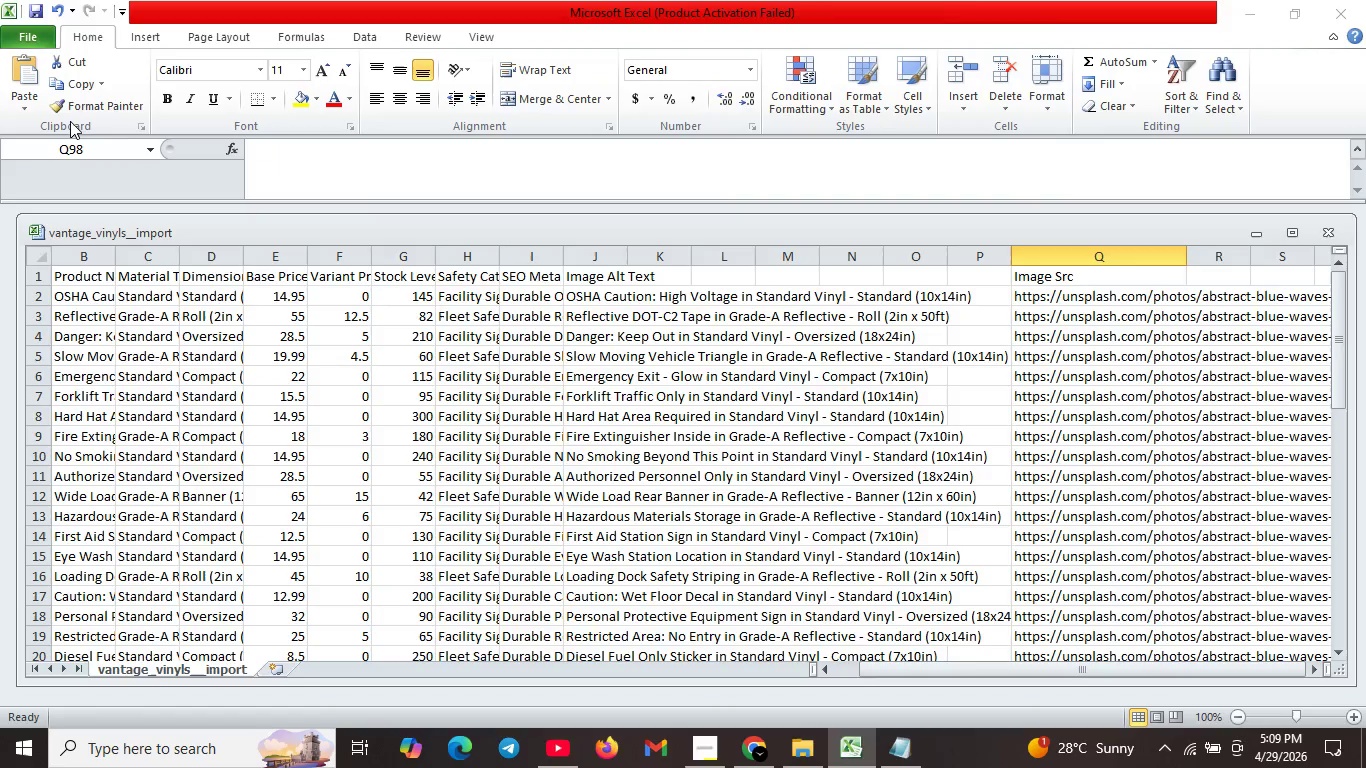 
left_click([70, 121])
 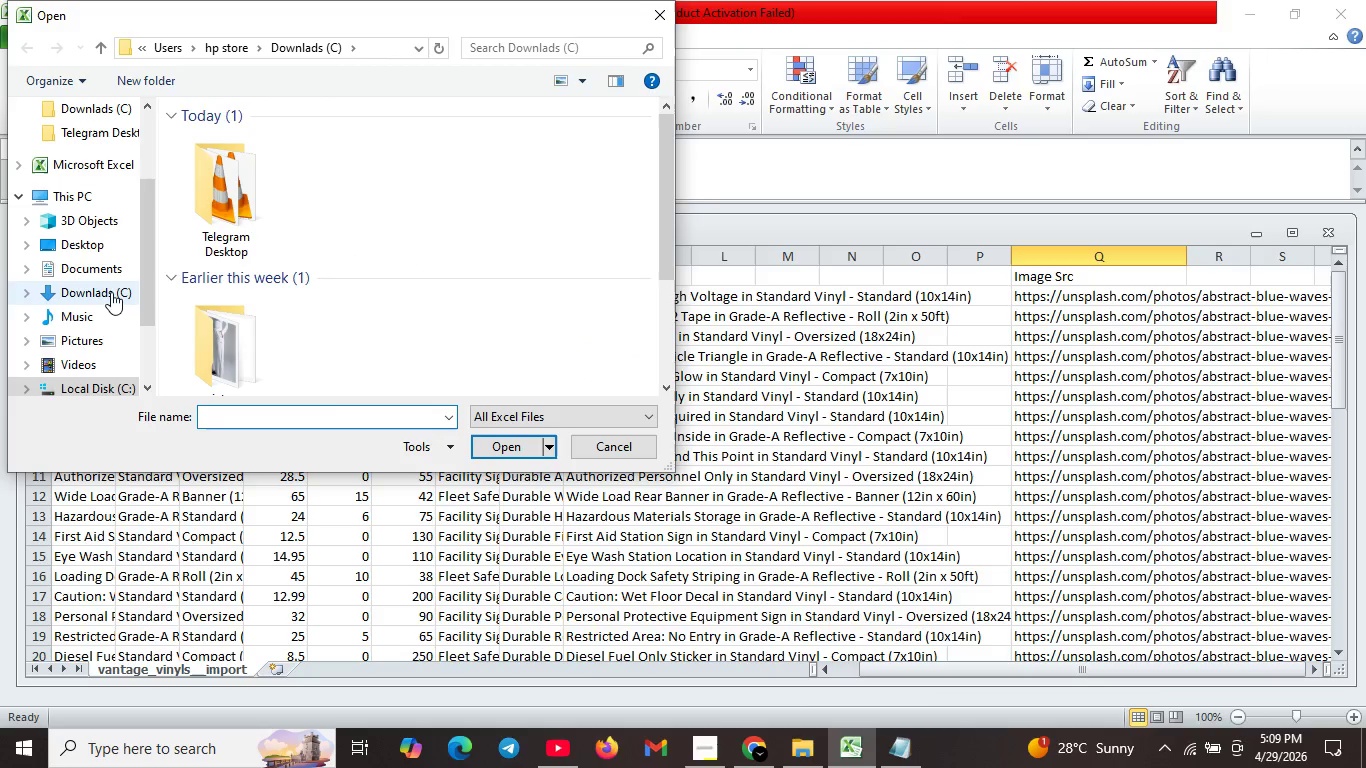 
left_click([111, 290])
 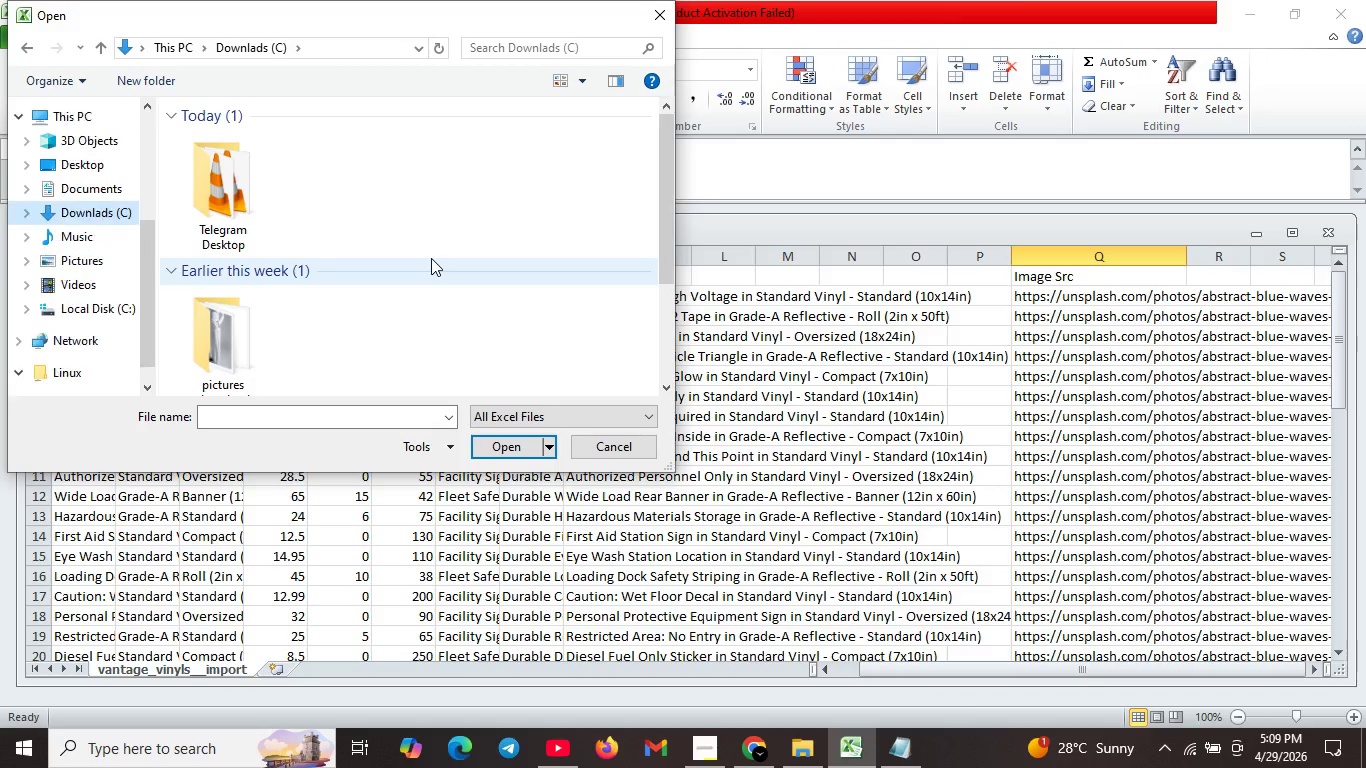 
scroll: coordinate [431, 258], scroll_direction: down, amount: 3.0
 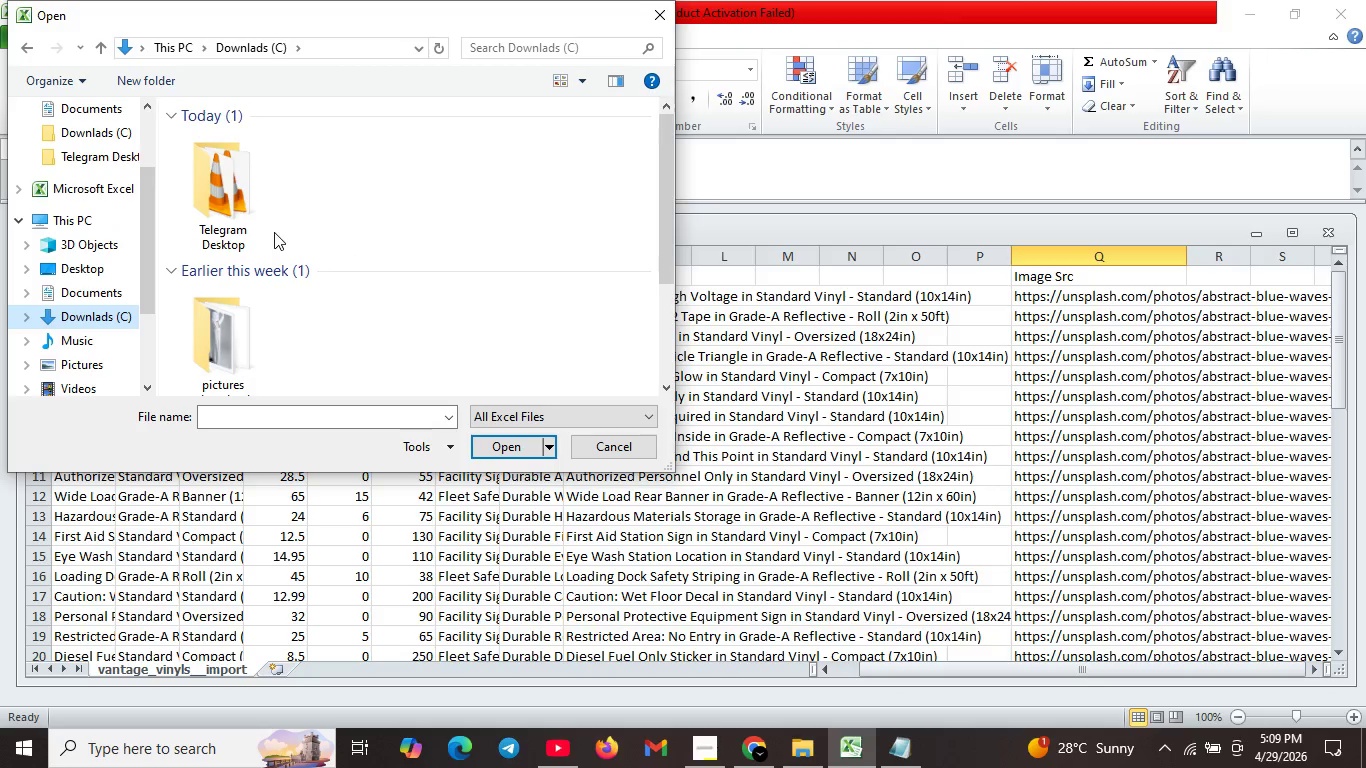 
scroll: coordinate [274, 232], scroll_direction: up, amount: 3.0
 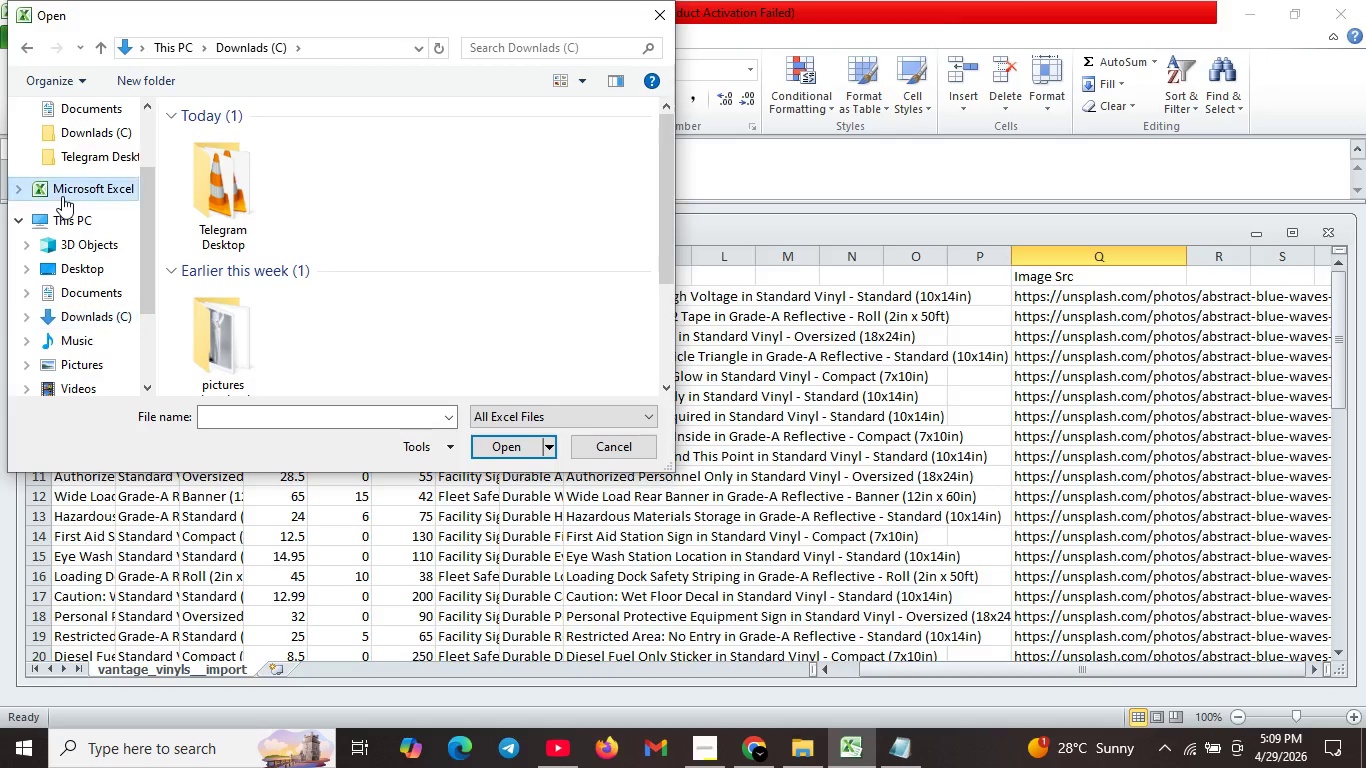 
left_click([62, 196])
 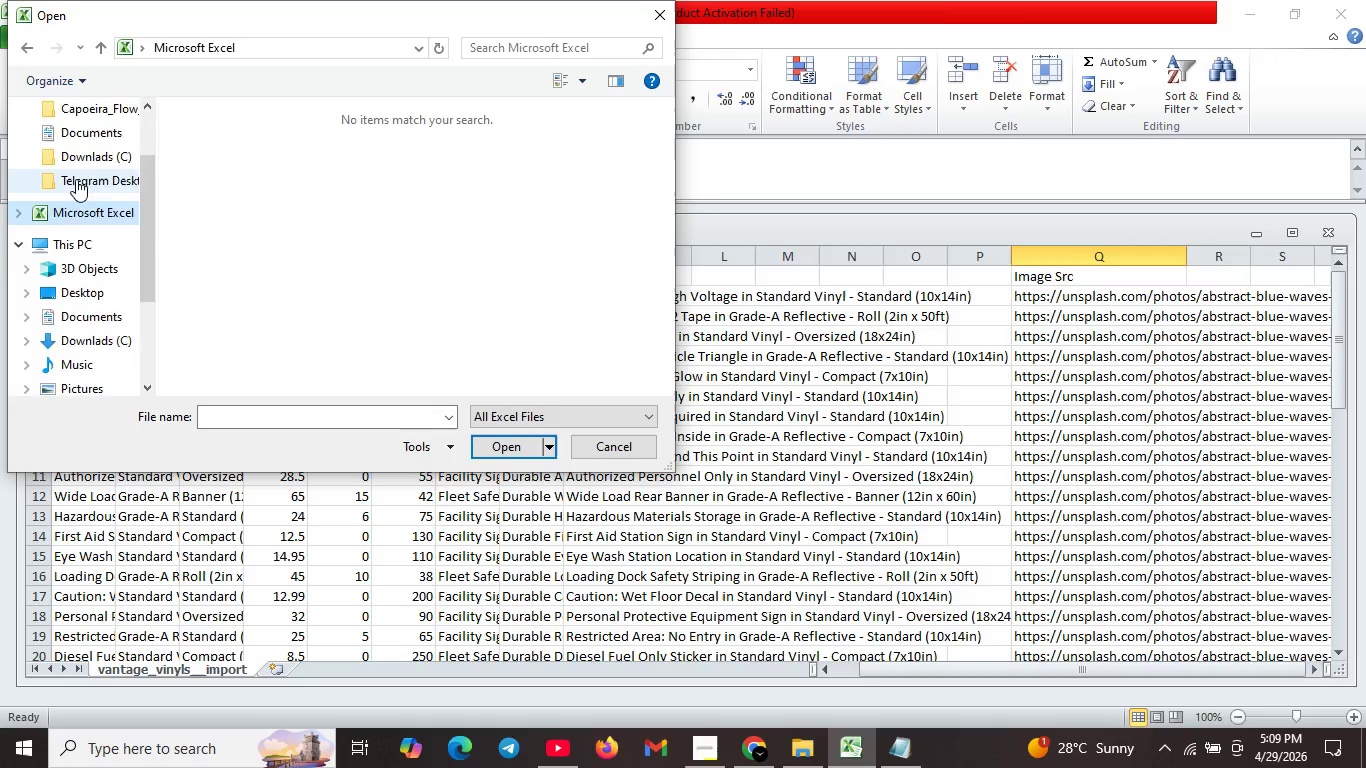 
scroll: coordinate [84, 164], scroll_direction: up, amount: 7.0
 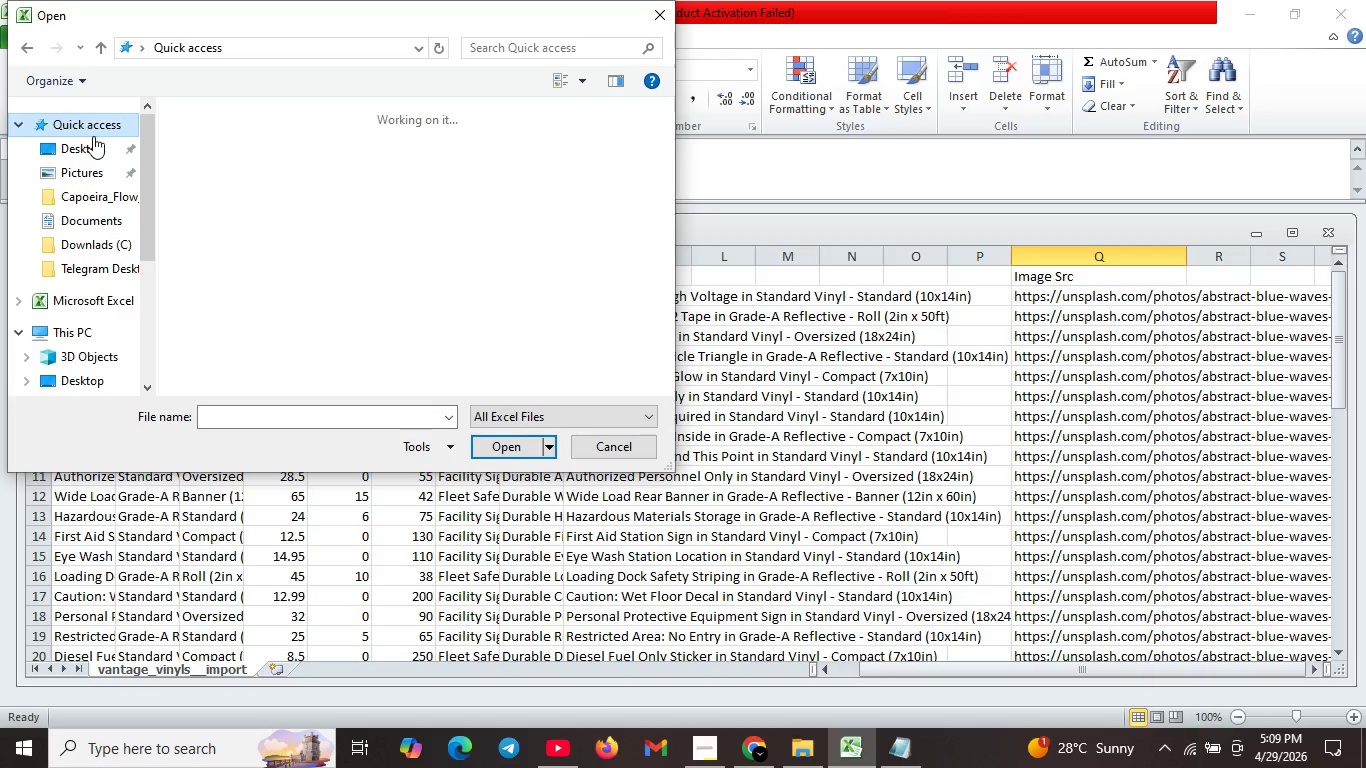 
left_click([96, 131])
 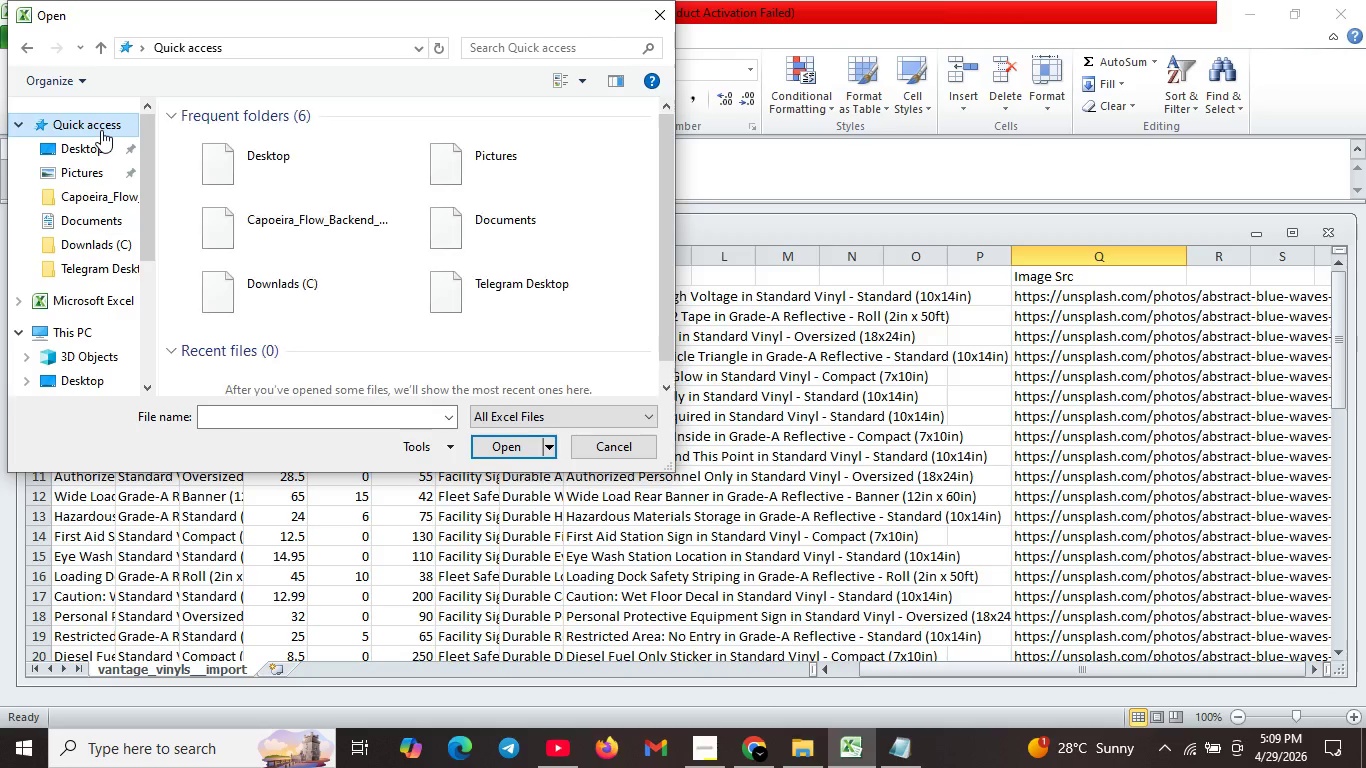 
left_click([101, 130])
 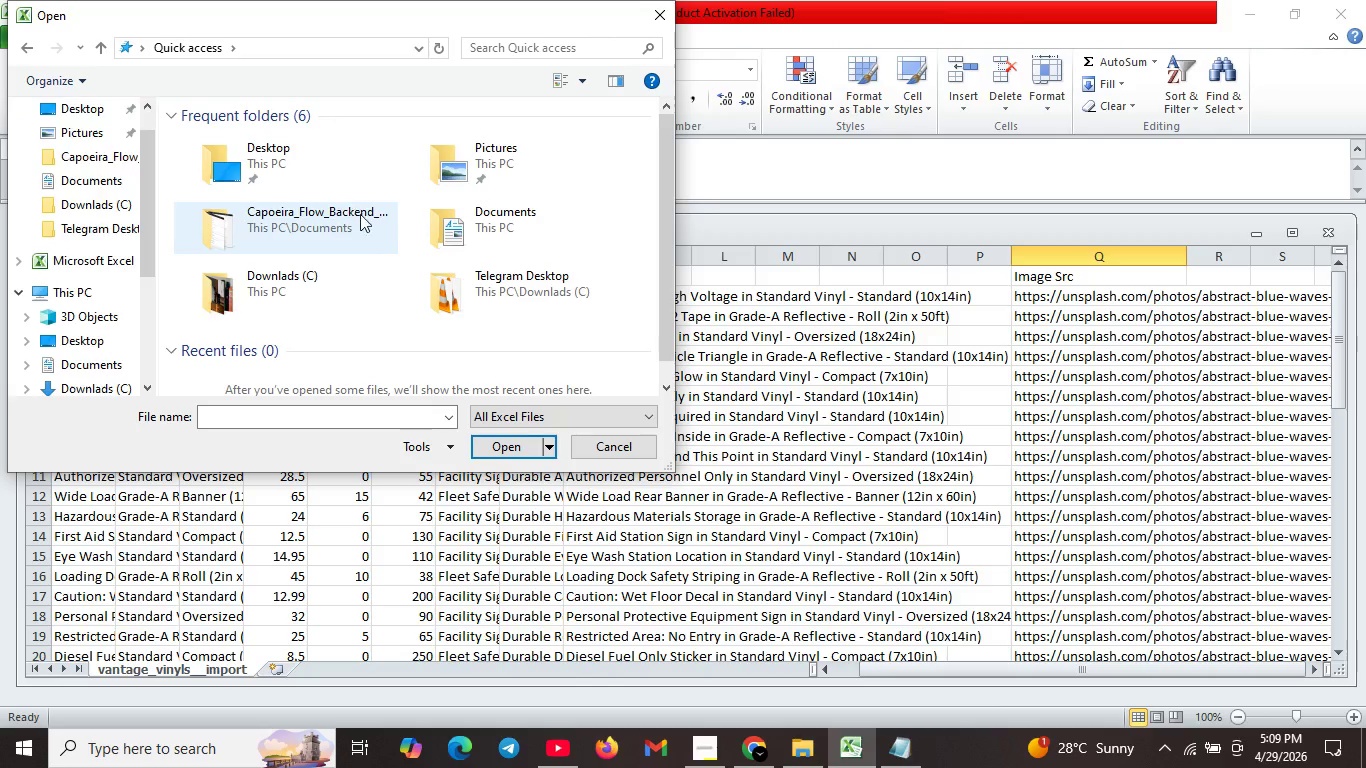 
scroll: coordinate [368, 218], scroll_direction: down, amount: 3.0
 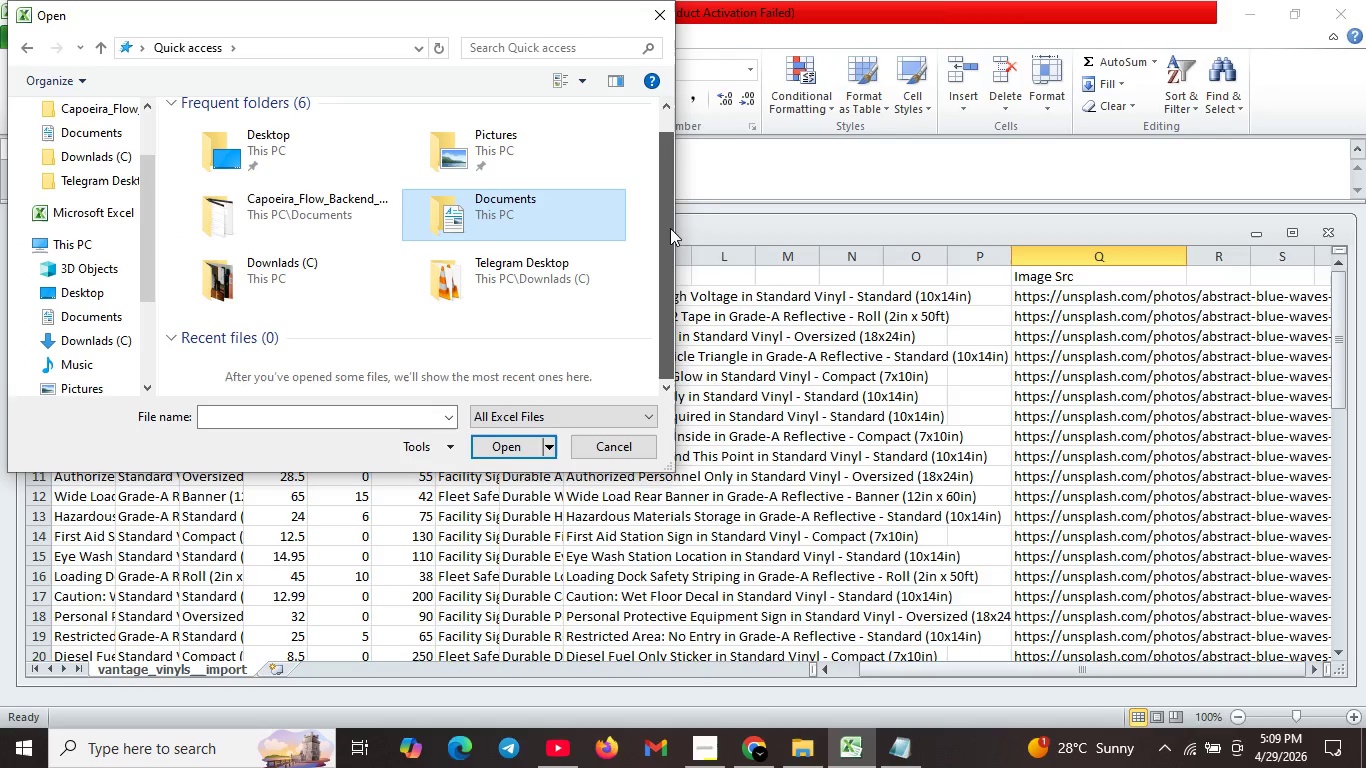 
left_click_drag(start_coordinate=[662, 197], to_coordinate=[671, 286])
 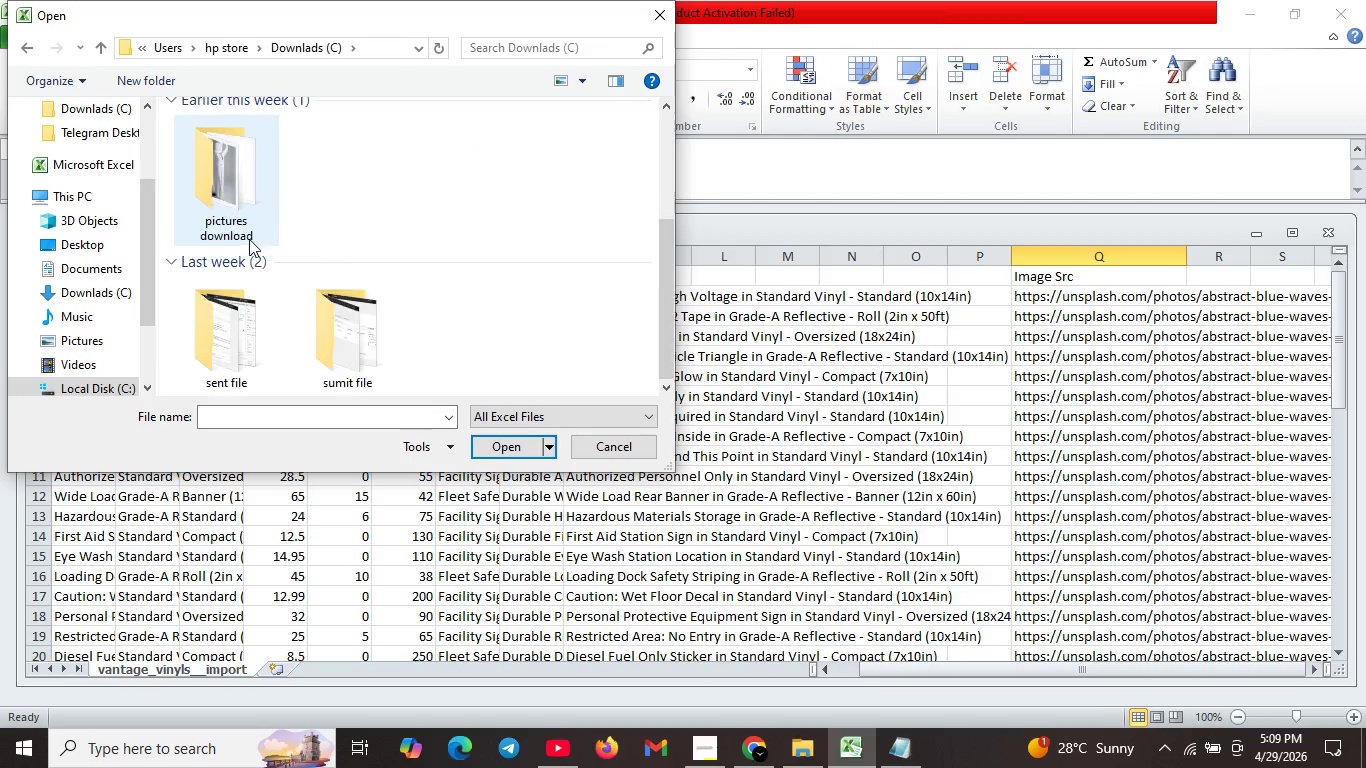 
scroll: coordinate [286, 247], scroll_direction: down, amount: 5.0
 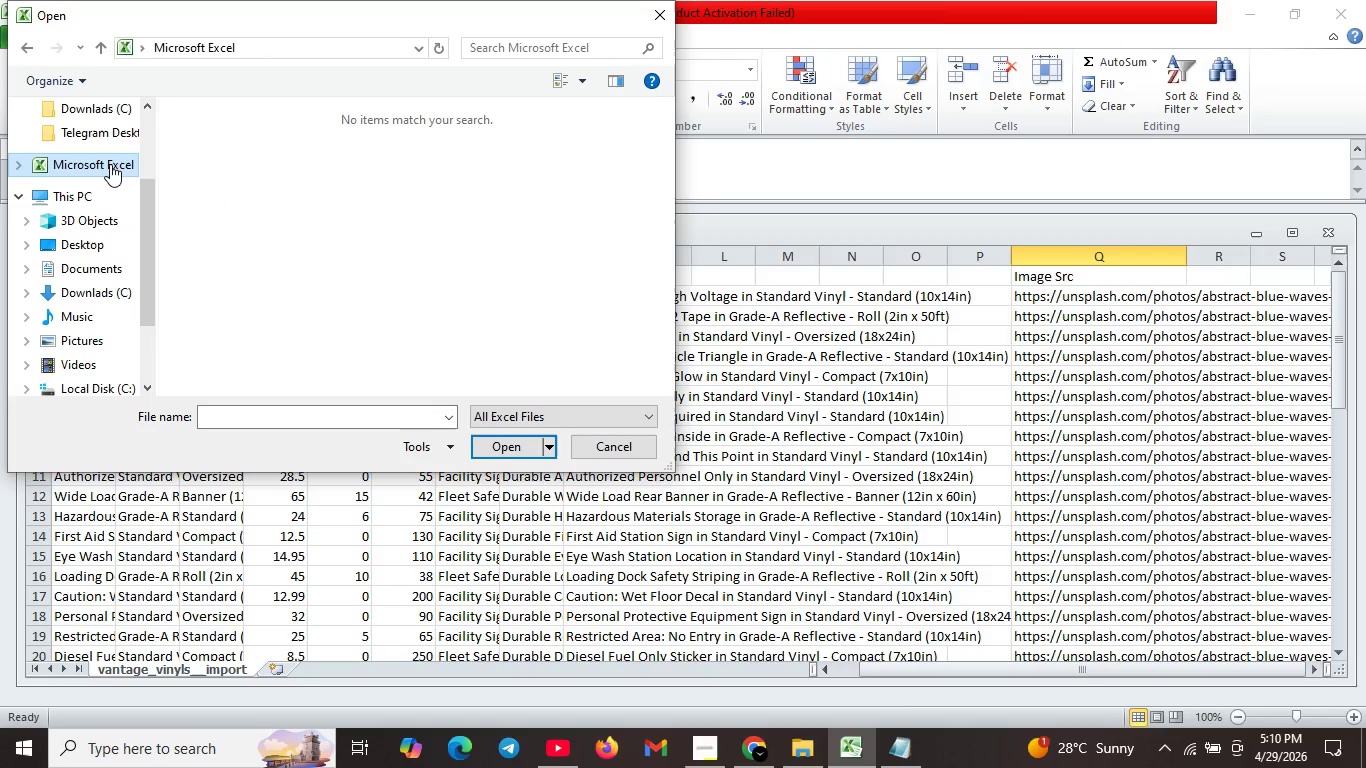 
left_click([110, 164])
 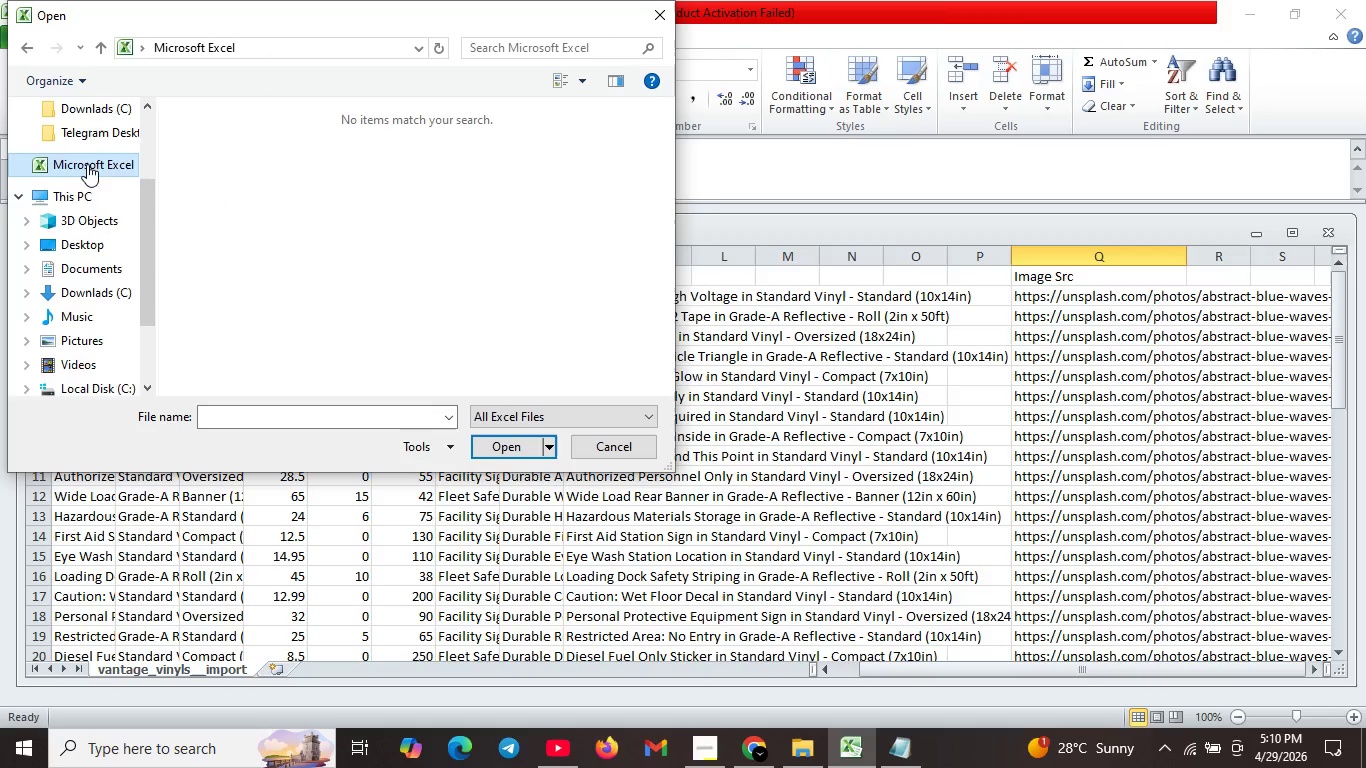 
double_click([110, 164])
 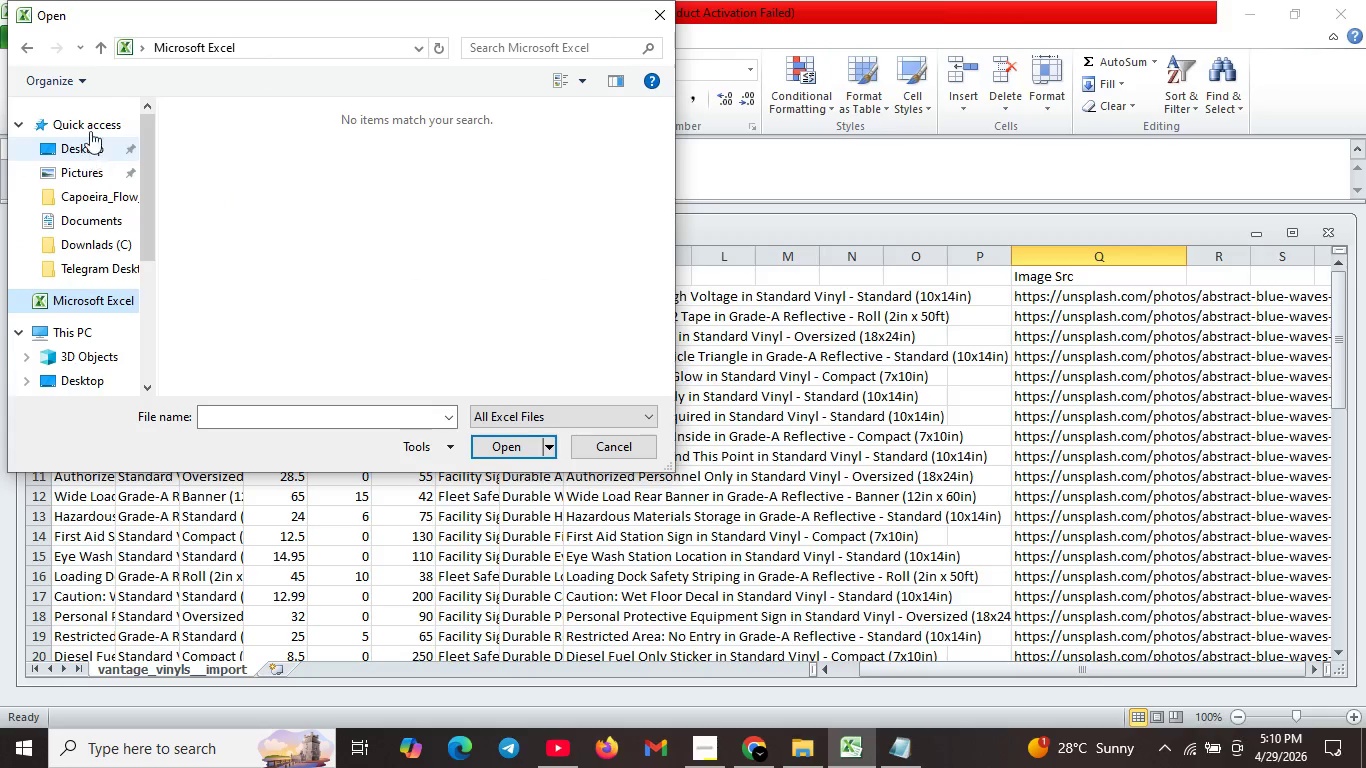 
scroll: coordinate [87, 164], scroll_direction: up, amount: 9.0
 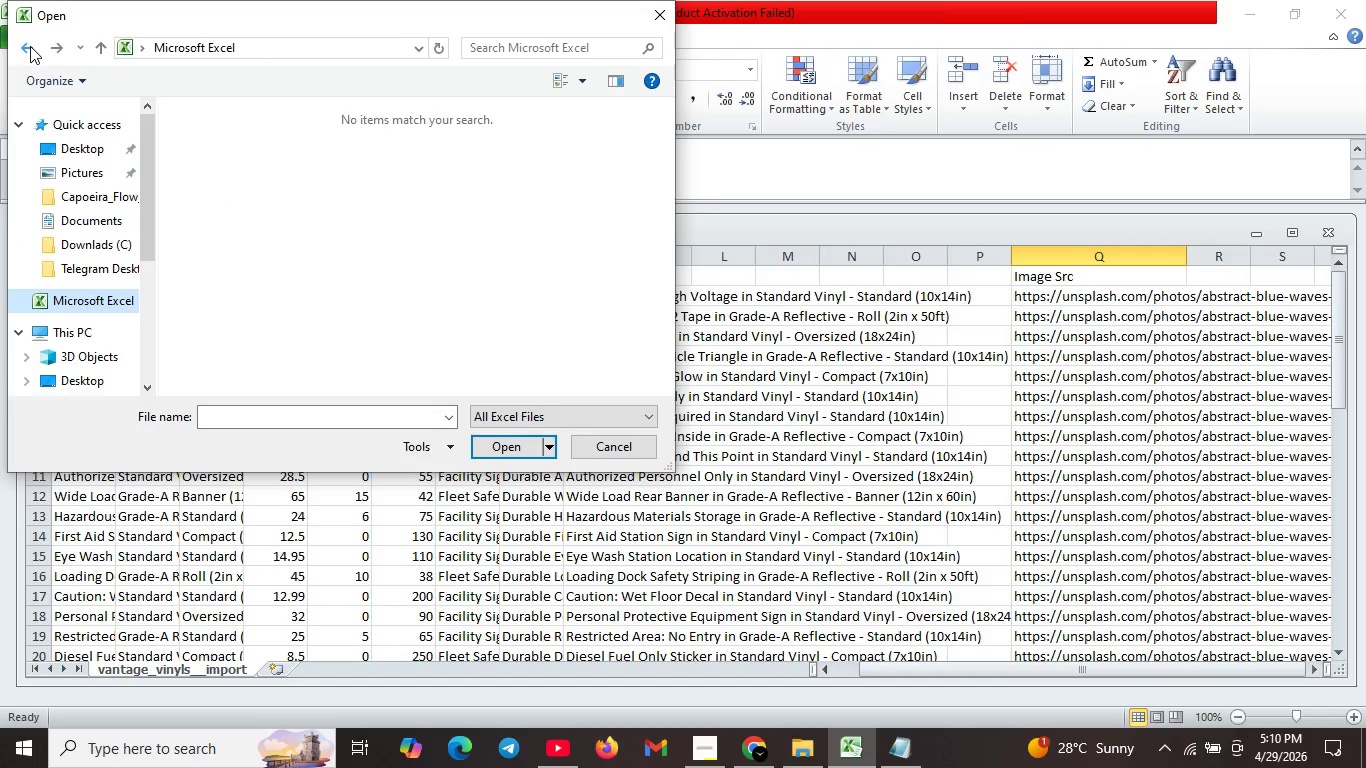 
left_click([30, 46])
 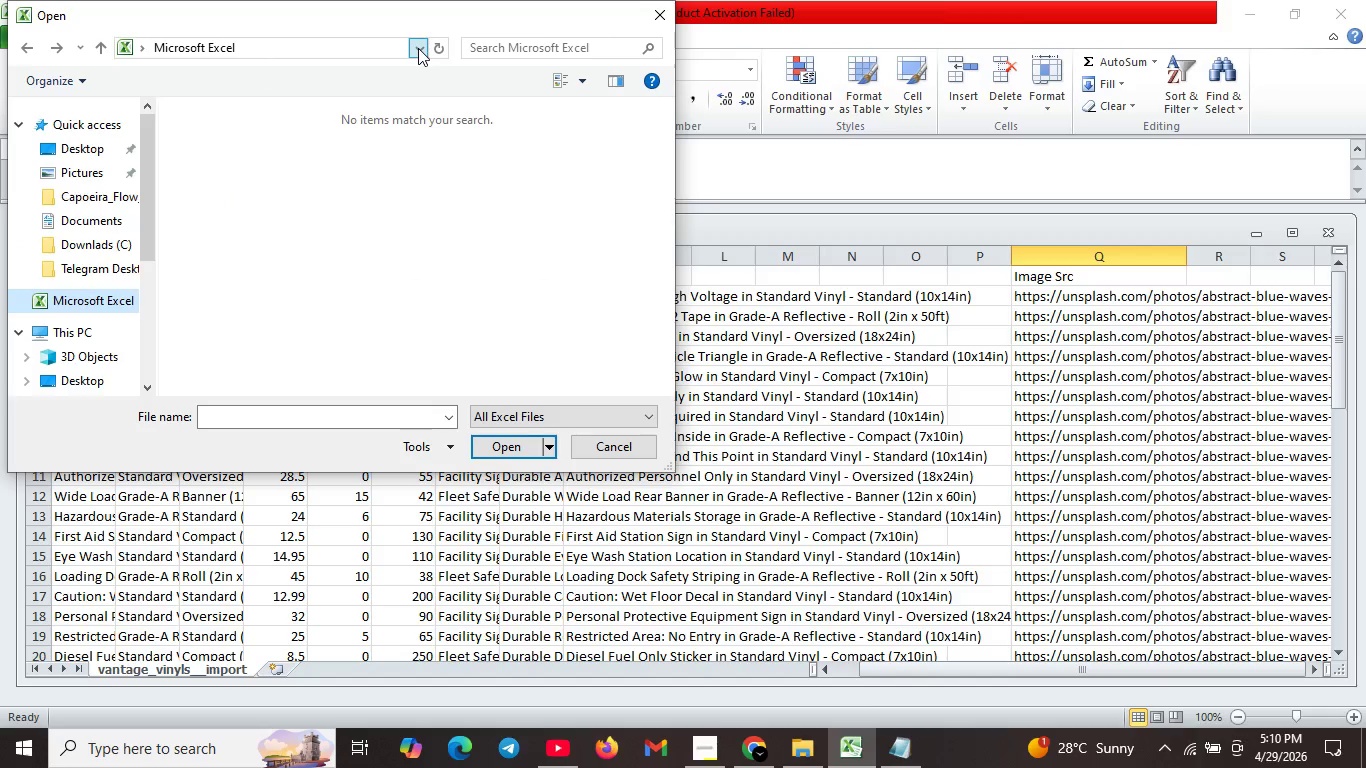 
left_click([418, 48])
 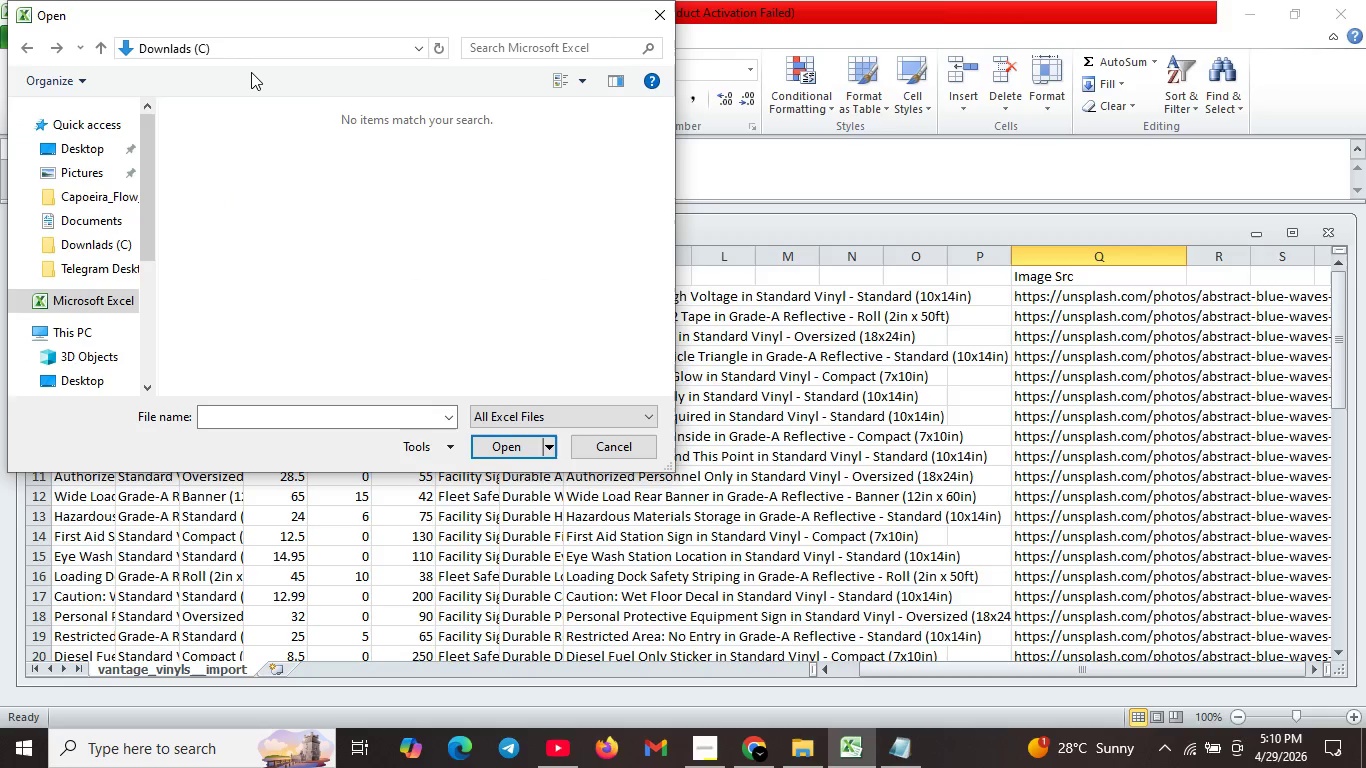 
left_click([251, 72])
 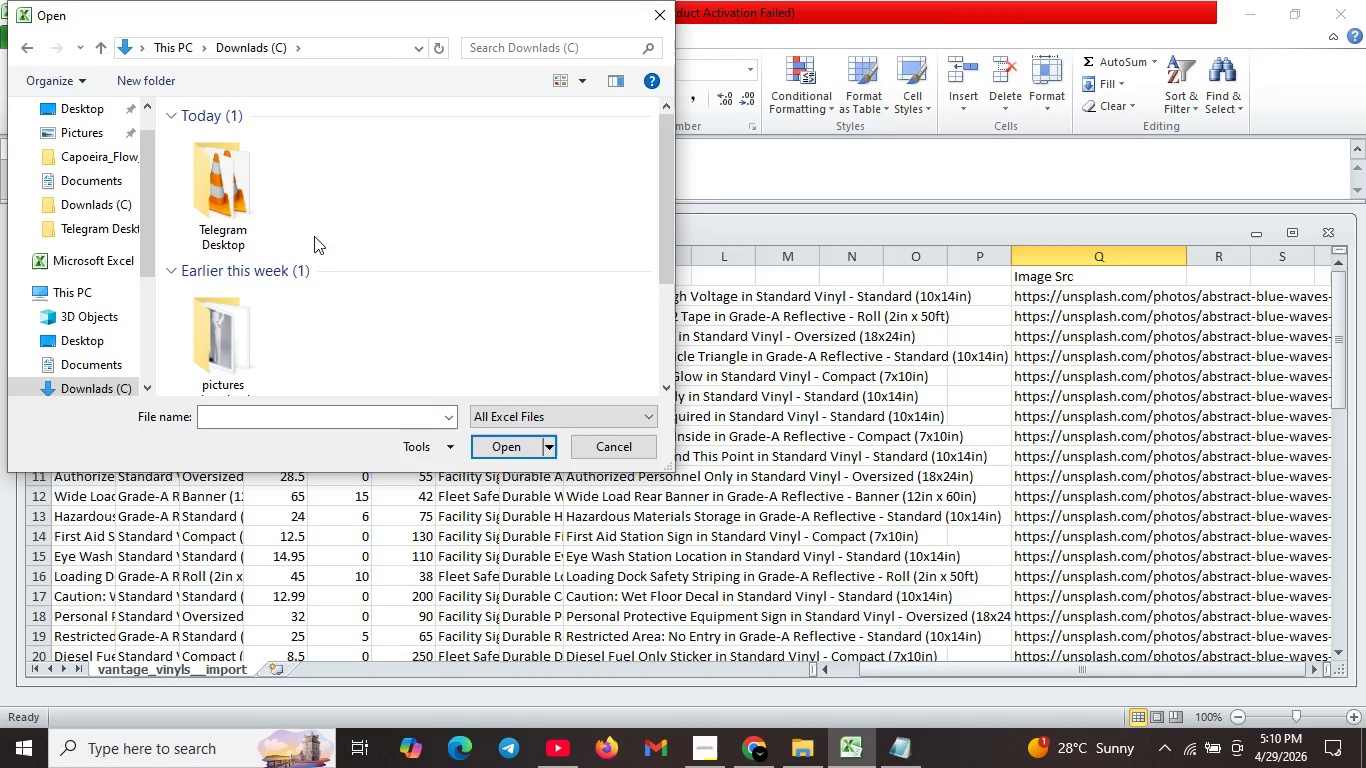 
scroll: coordinate [501, 244], scroll_direction: down, amount: 10.0
 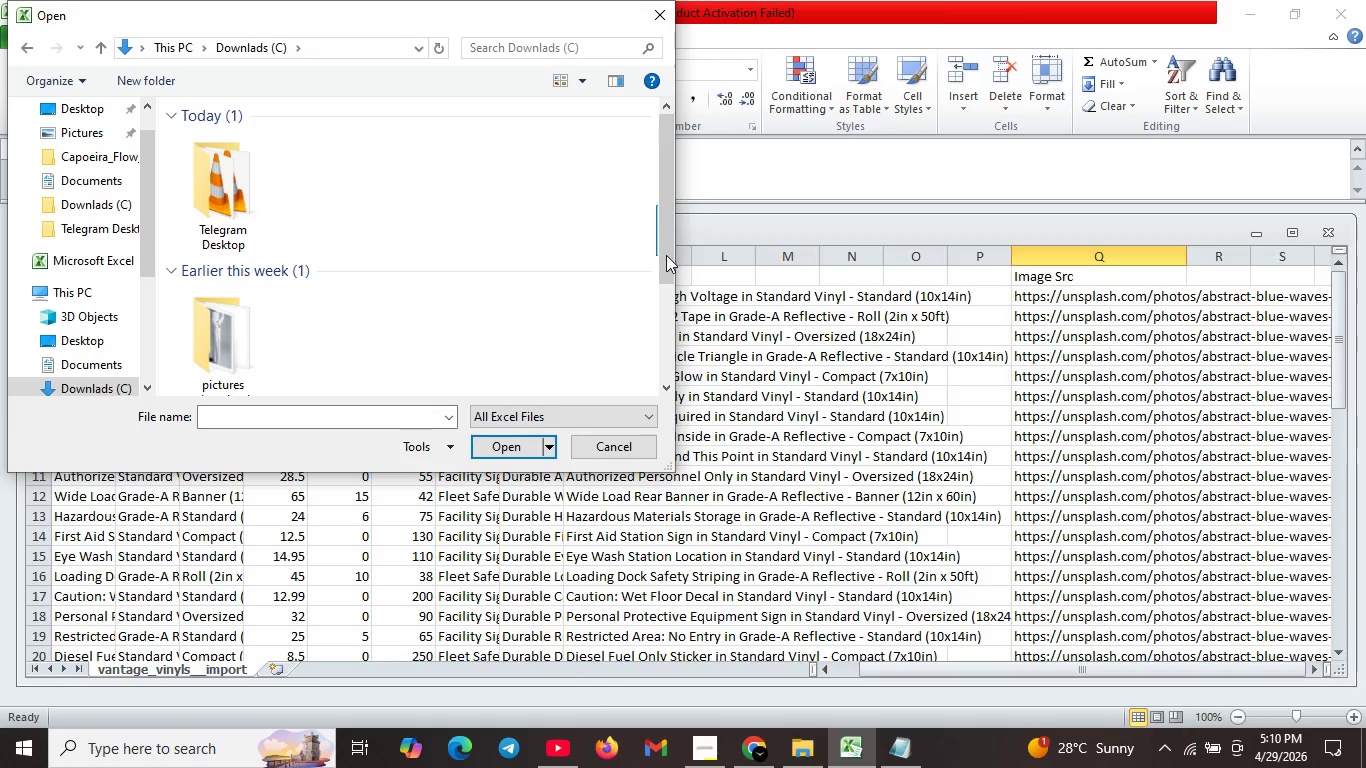 
left_click_drag(start_coordinate=[656, 205], to_coordinate=[665, 255])
 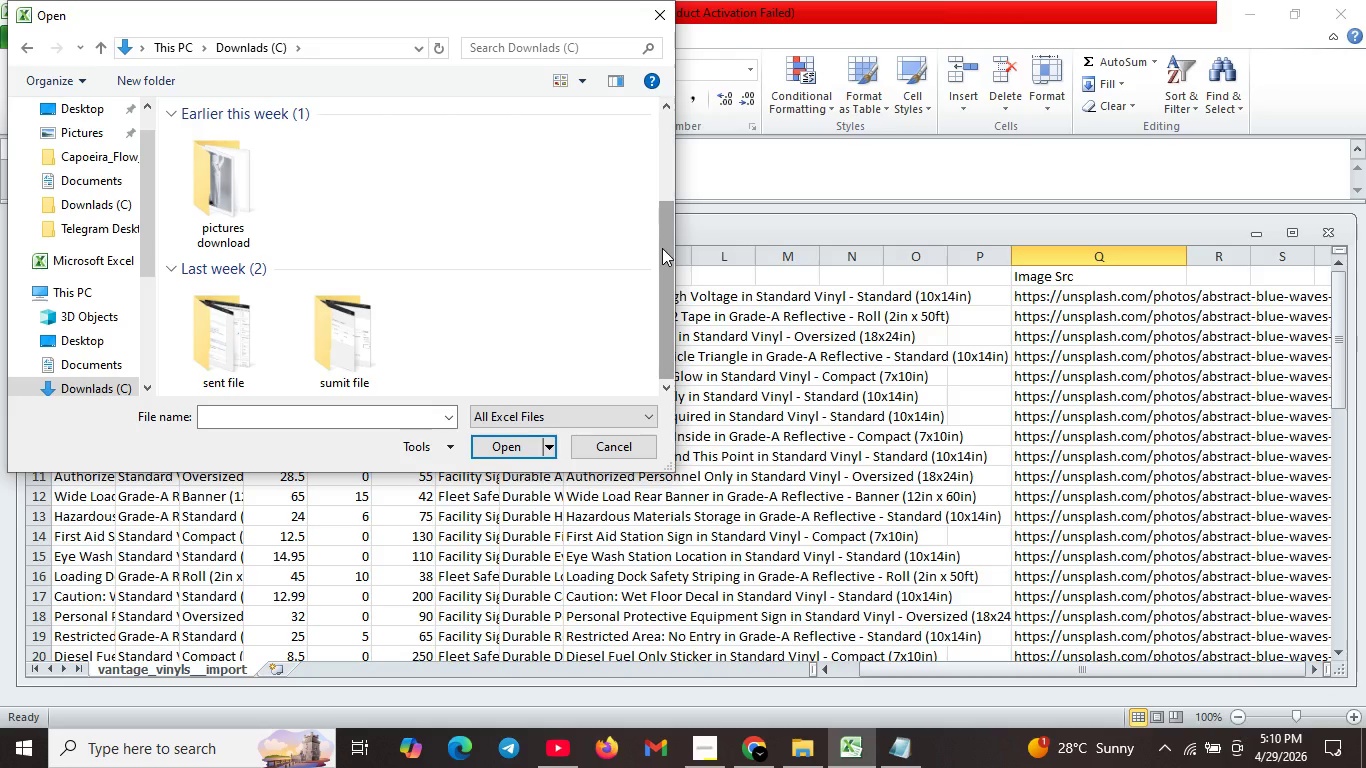 
left_click([662, 248])
 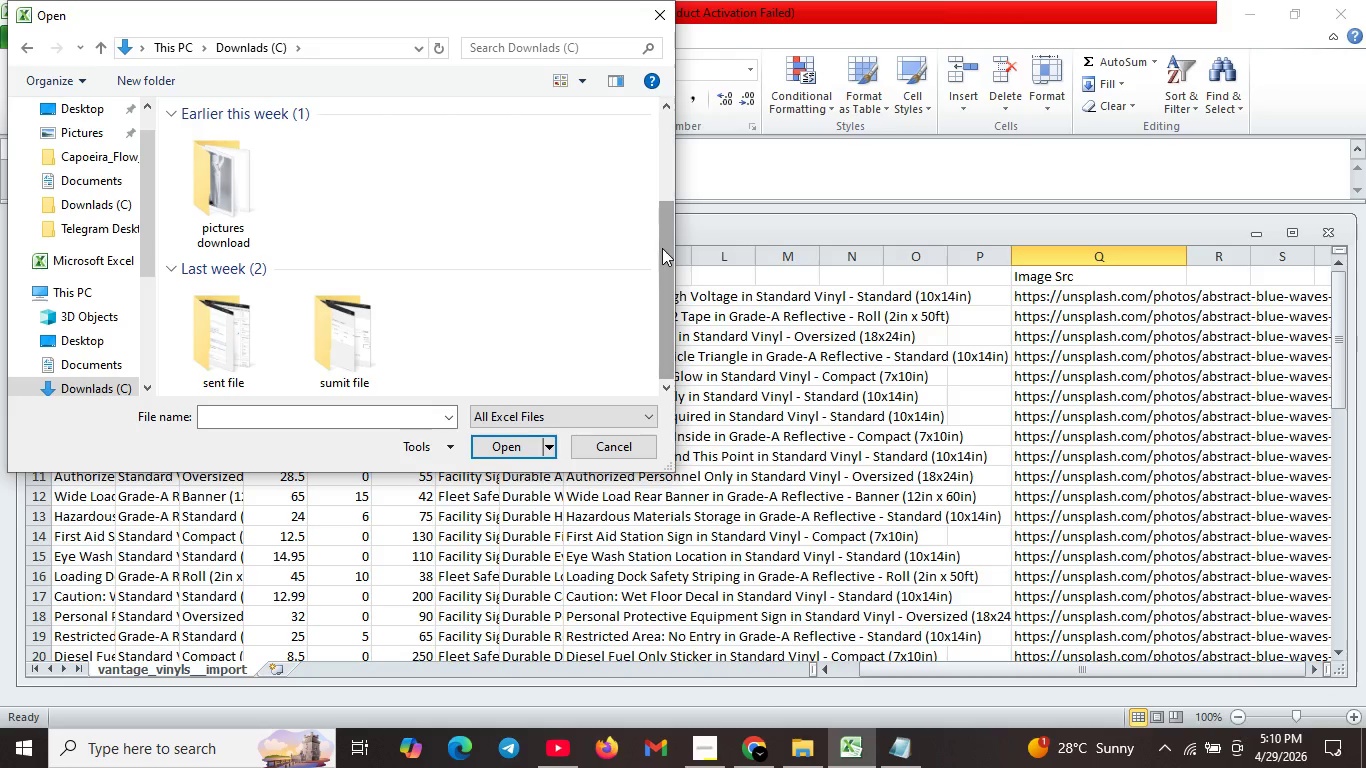 
scroll: coordinate [104, 170], scroll_direction: up, amount: 5.0
 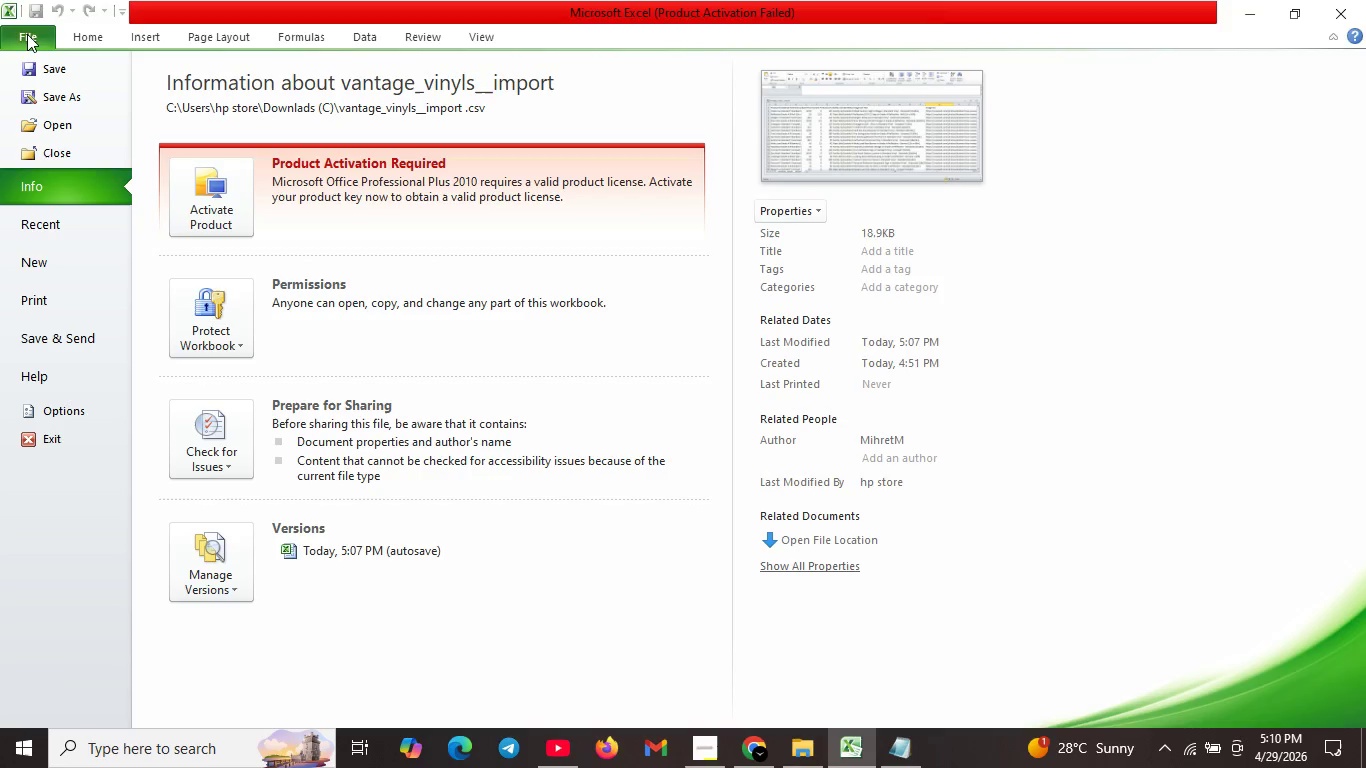 
left_click([27, 34])
 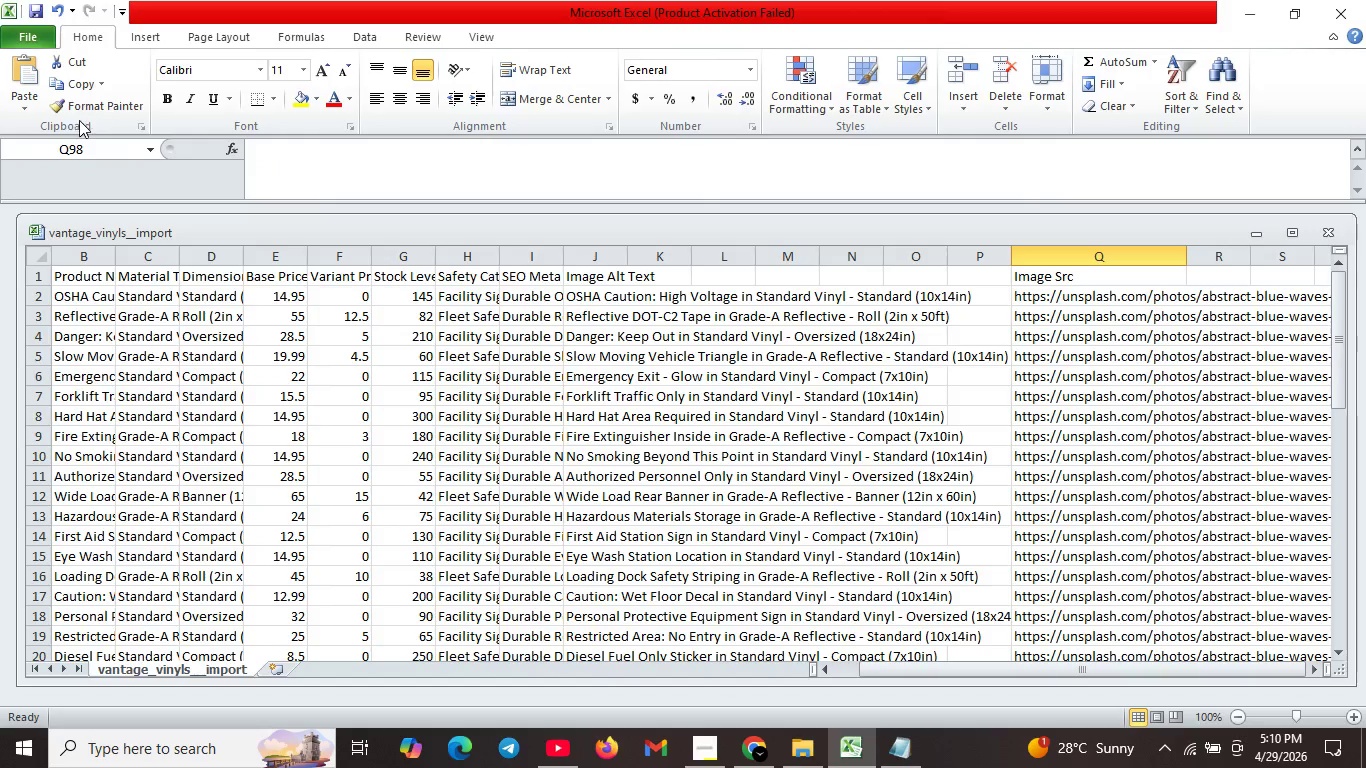 
left_click([77, 121])
 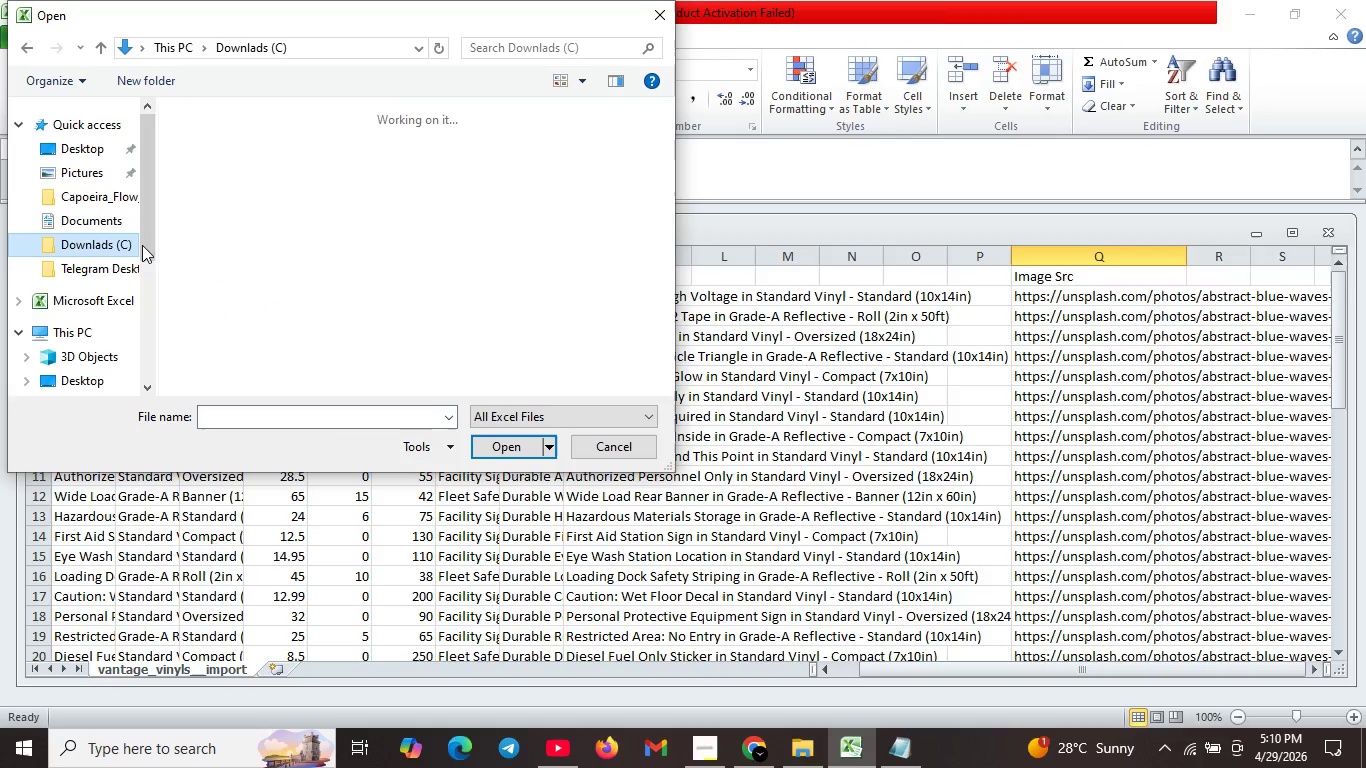 
wait(6.12)
 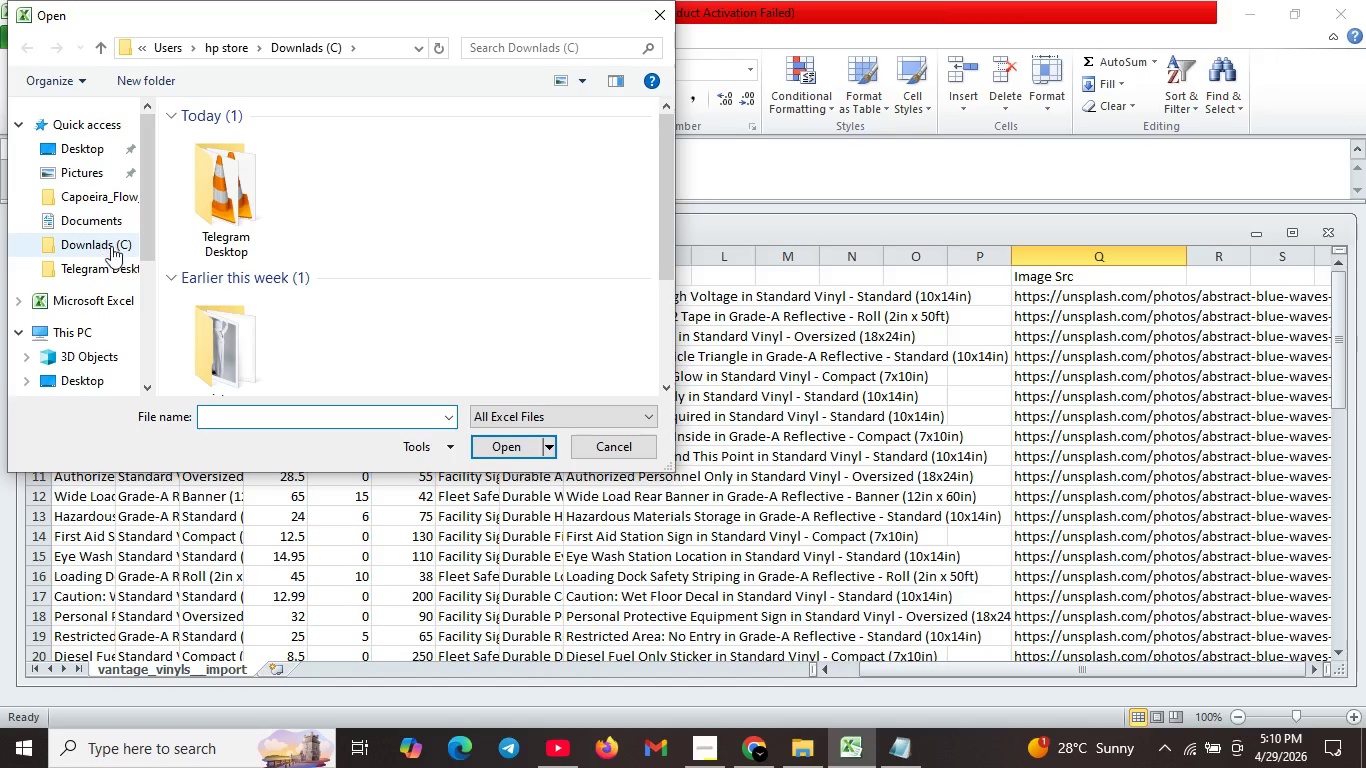 
scroll: coordinate [339, 269], scroll_direction: down, amount: 4.0
 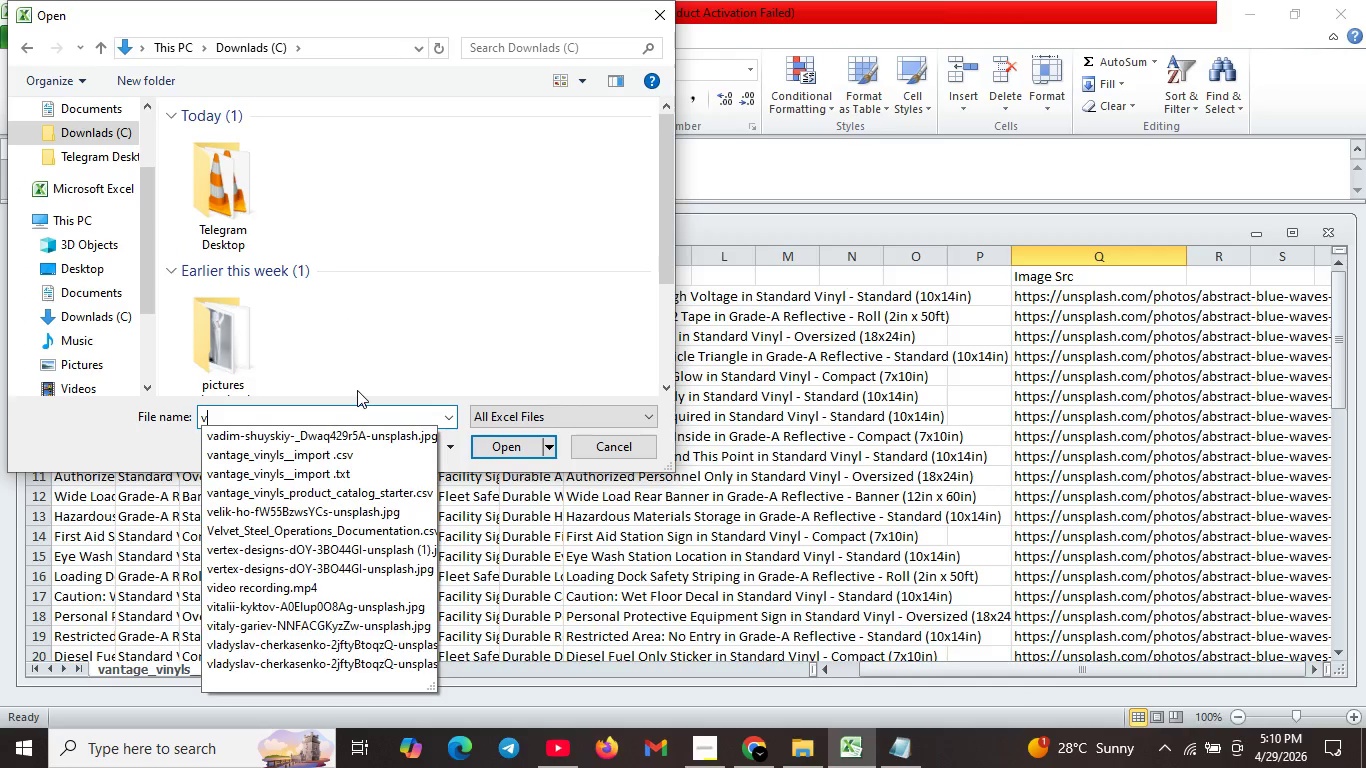 
type(va)
 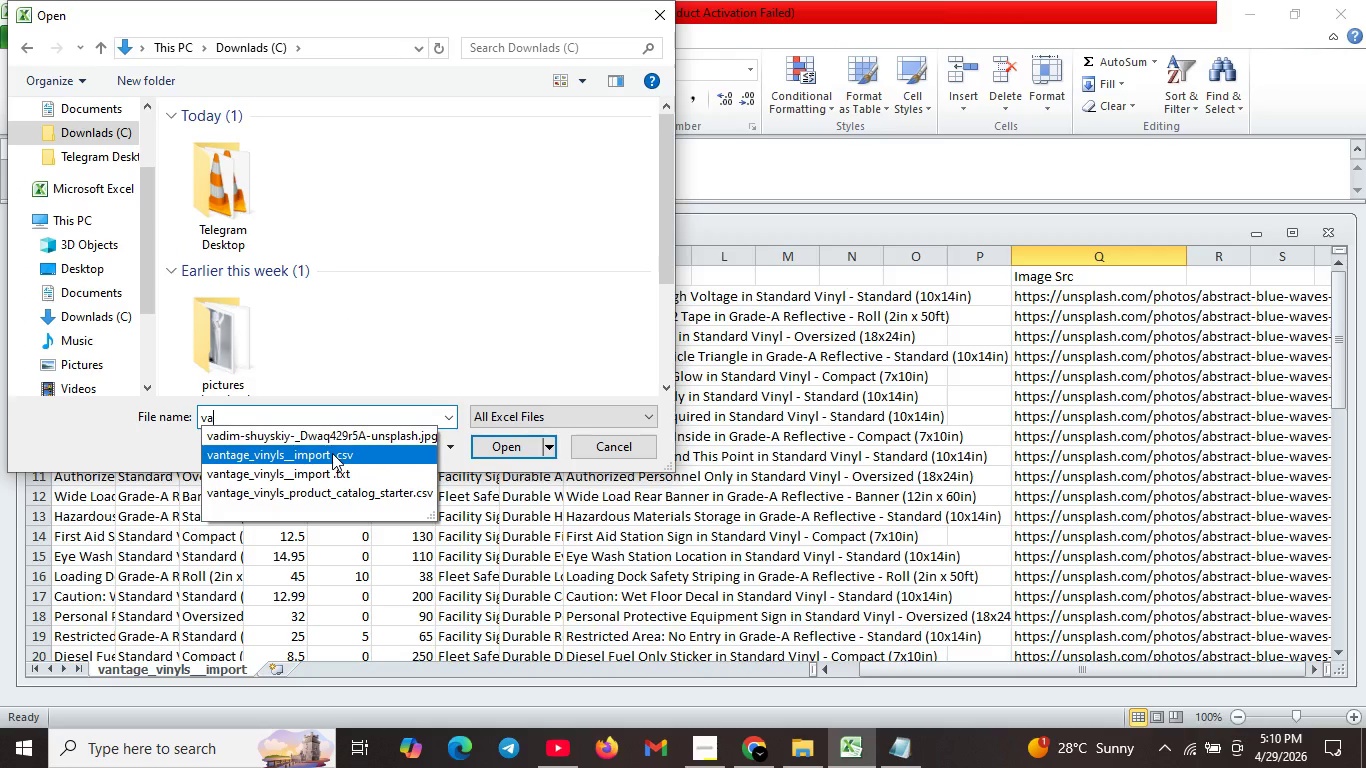 
left_click([332, 453])
 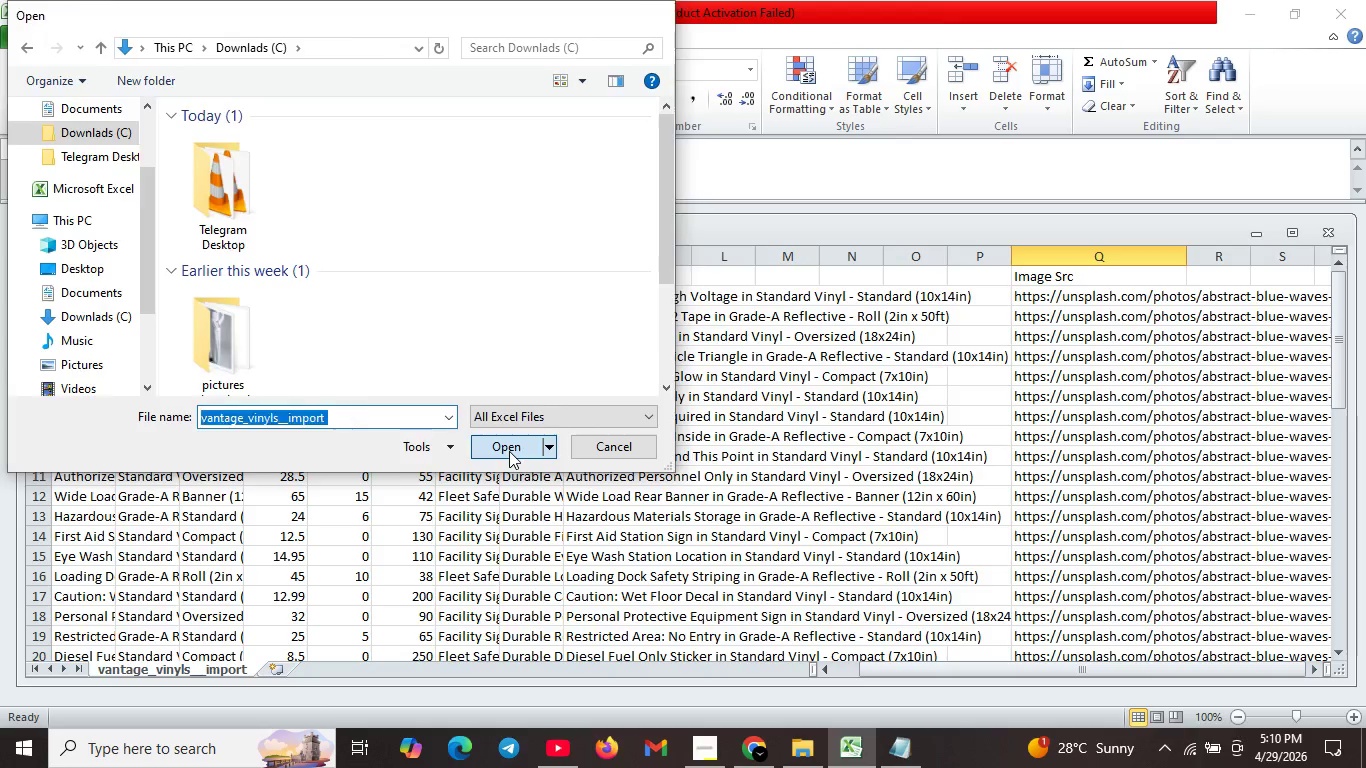 
left_click([509, 451])
 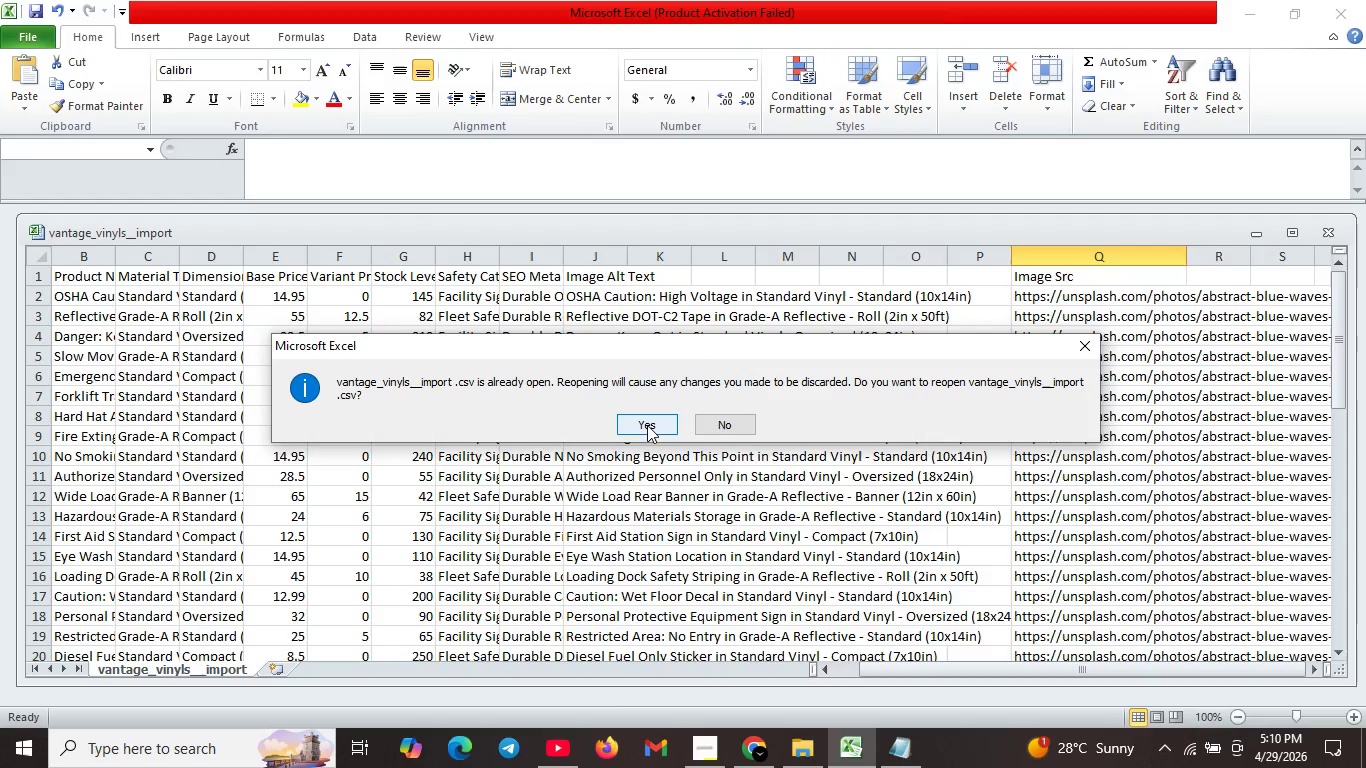 
left_click([647, 424])
 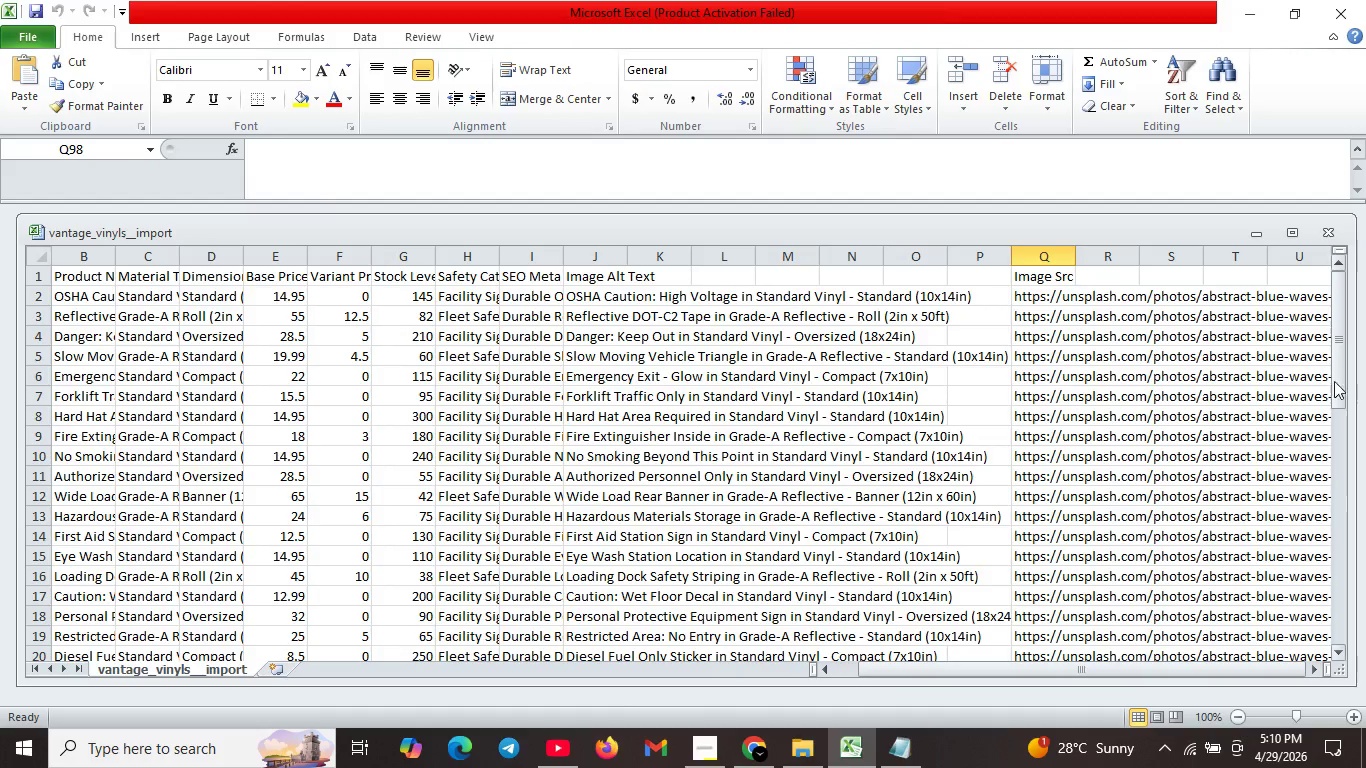 
scroll: coordinate [1365, 388], scroll_direction: up, amount: 4.0
 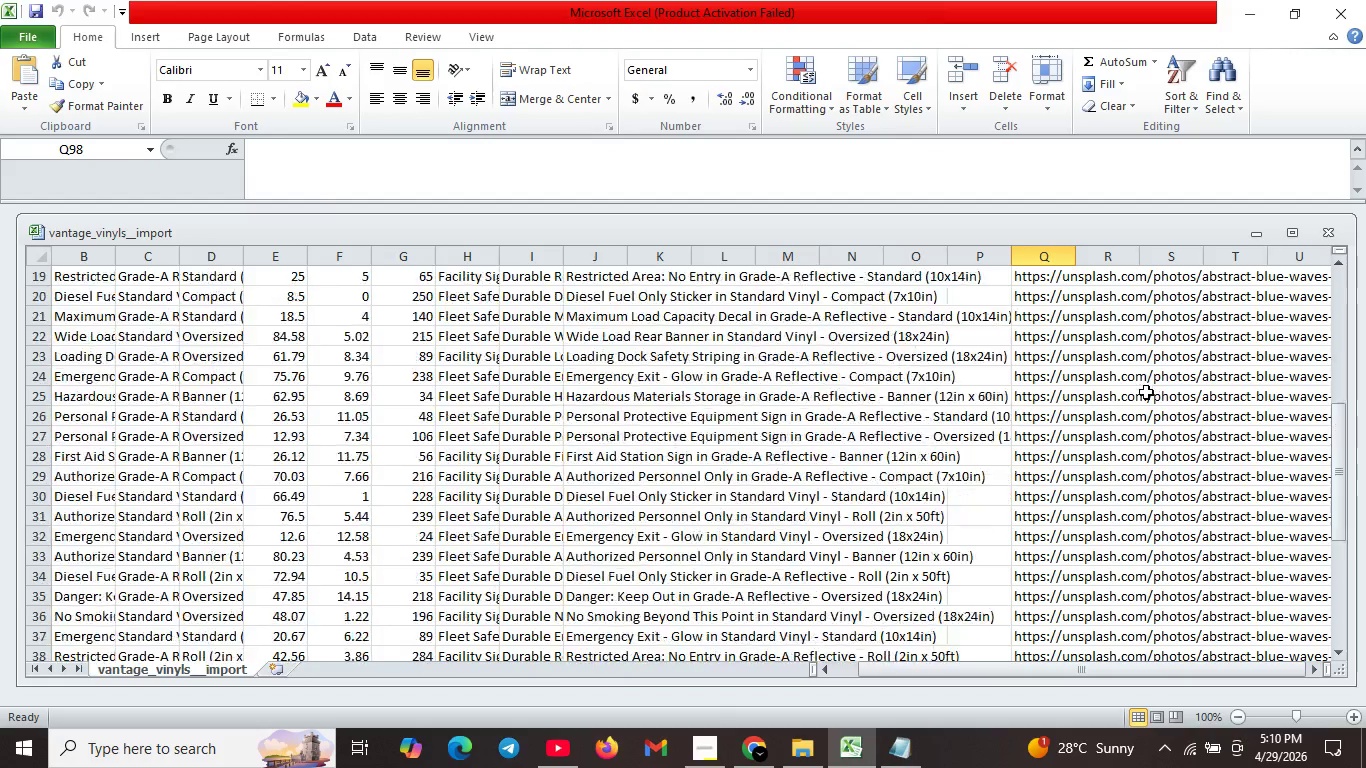 
scroll: coordinate [1147, 417], scroll_direction: down, amount: 14.0
 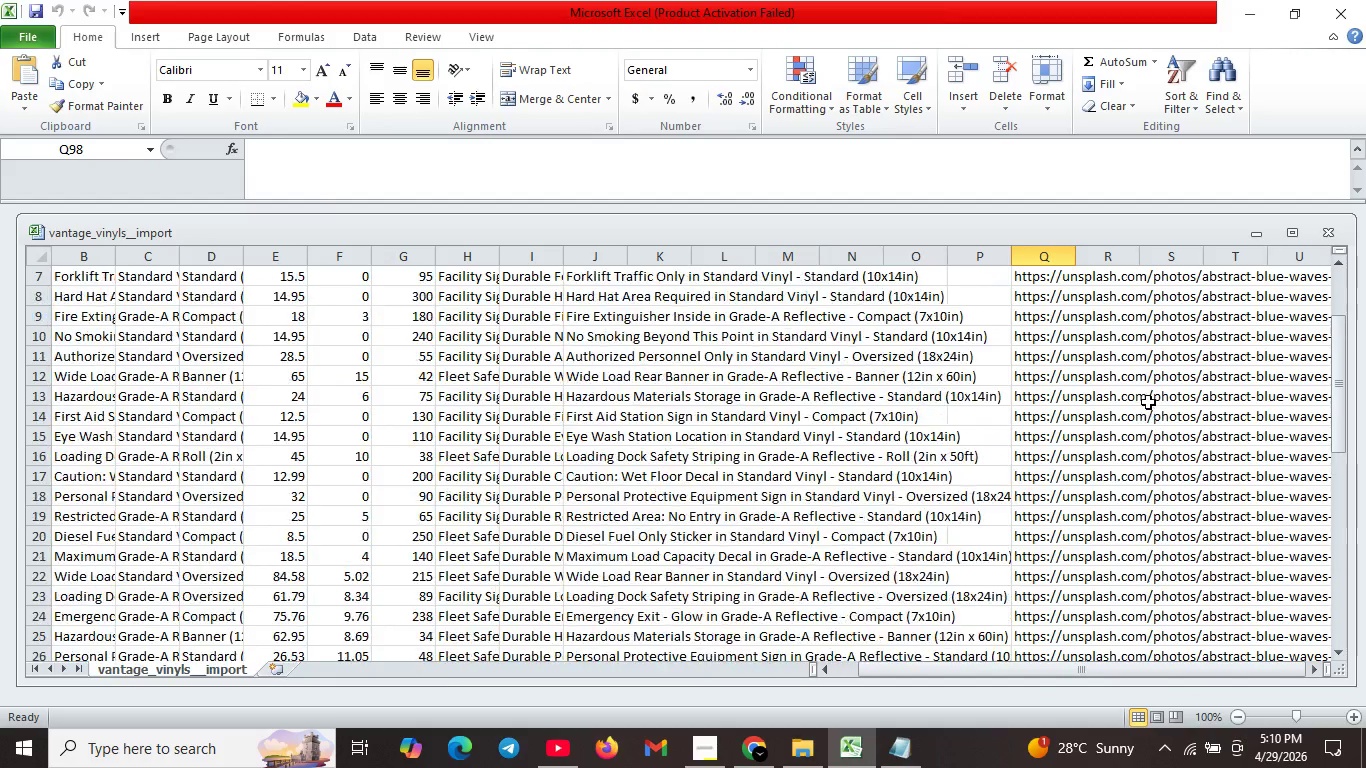 
scroll: coordinate [1148, 402], scroll_direction: up, amount: 17.0
 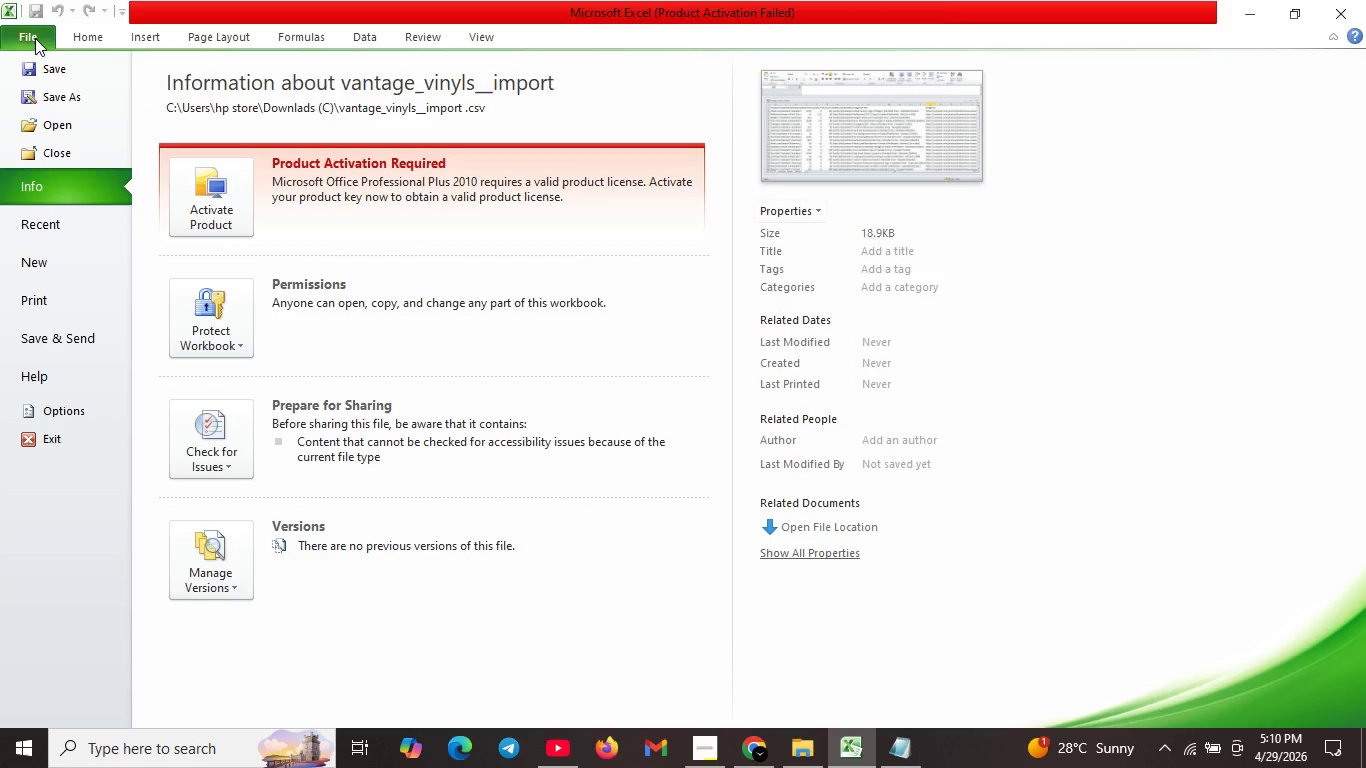 
left_click([34, 31])
 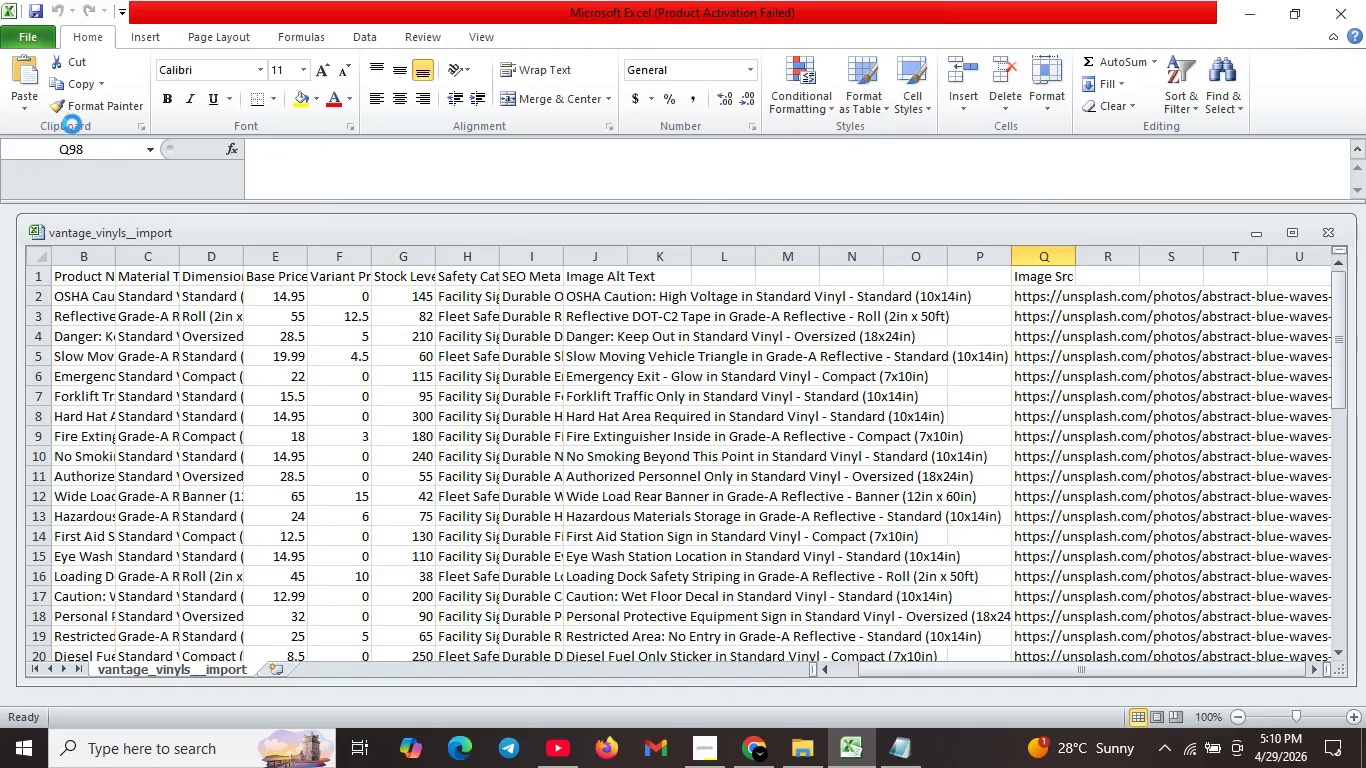 
left_click([62, 122])
 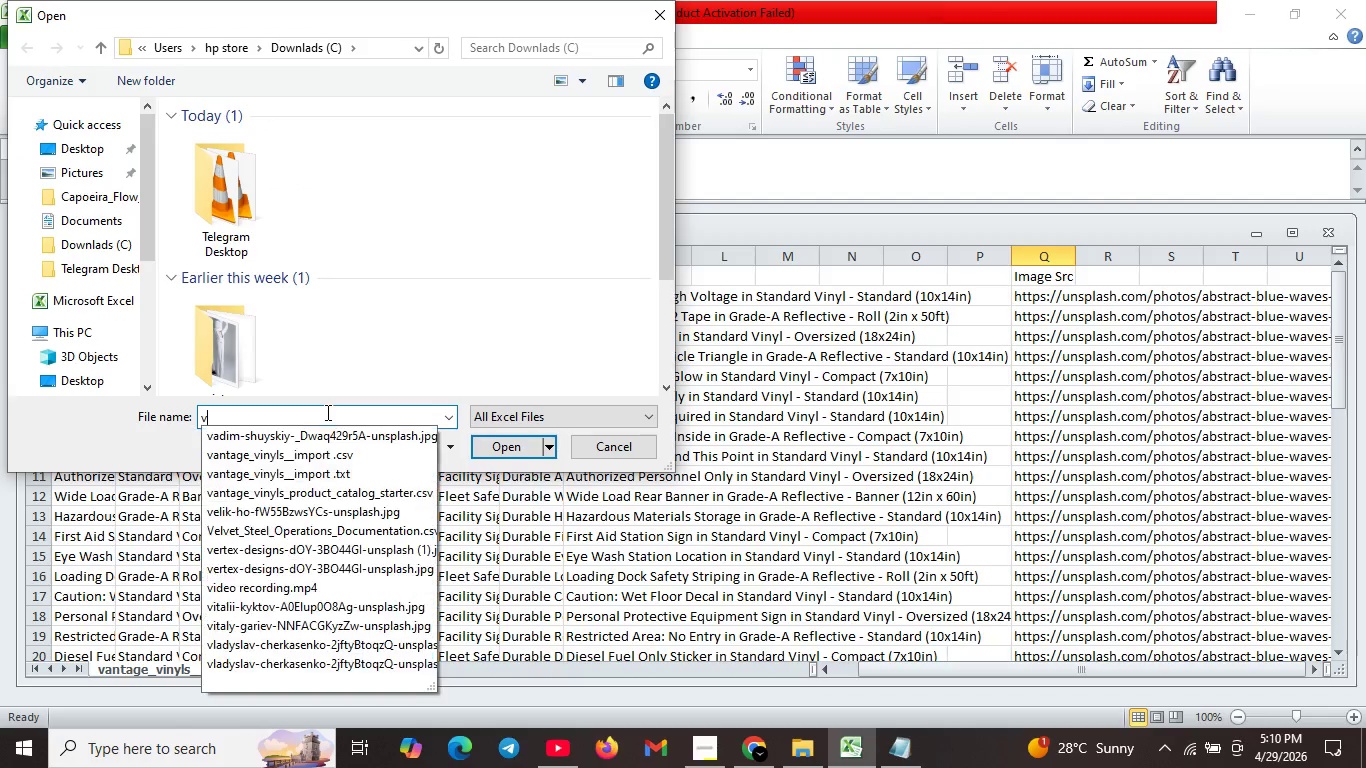 
type(va)
 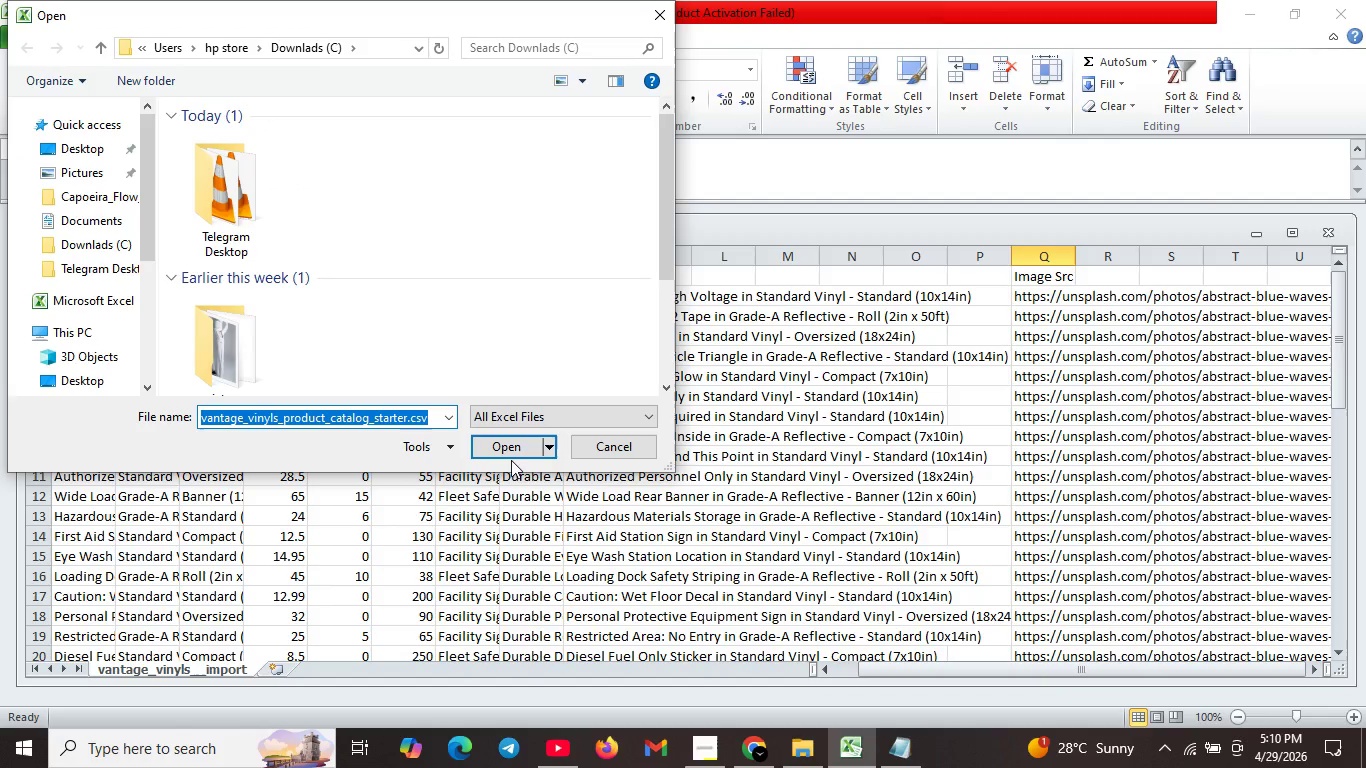 
left_click([512, 444])
 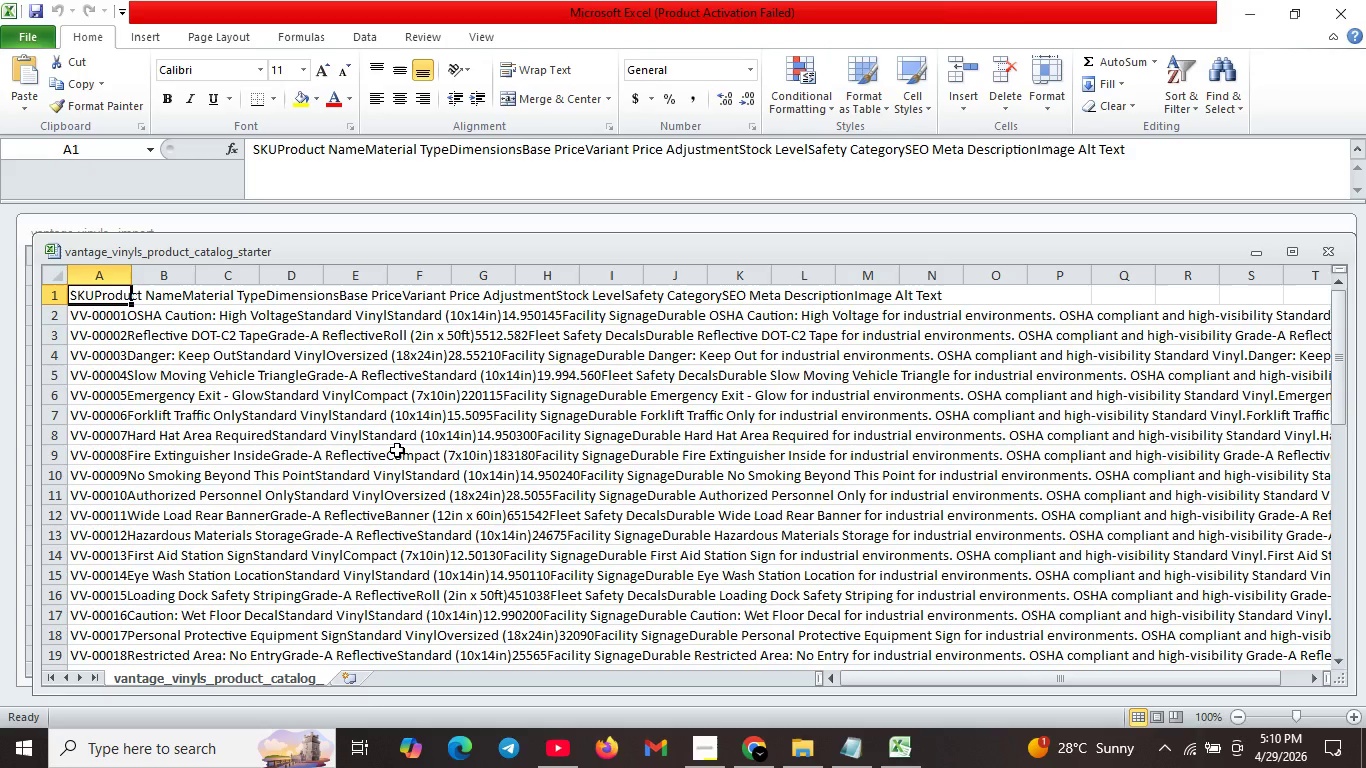 
scroll: coordinate [396, 450], scroll_direction: up, amount: 6.0
 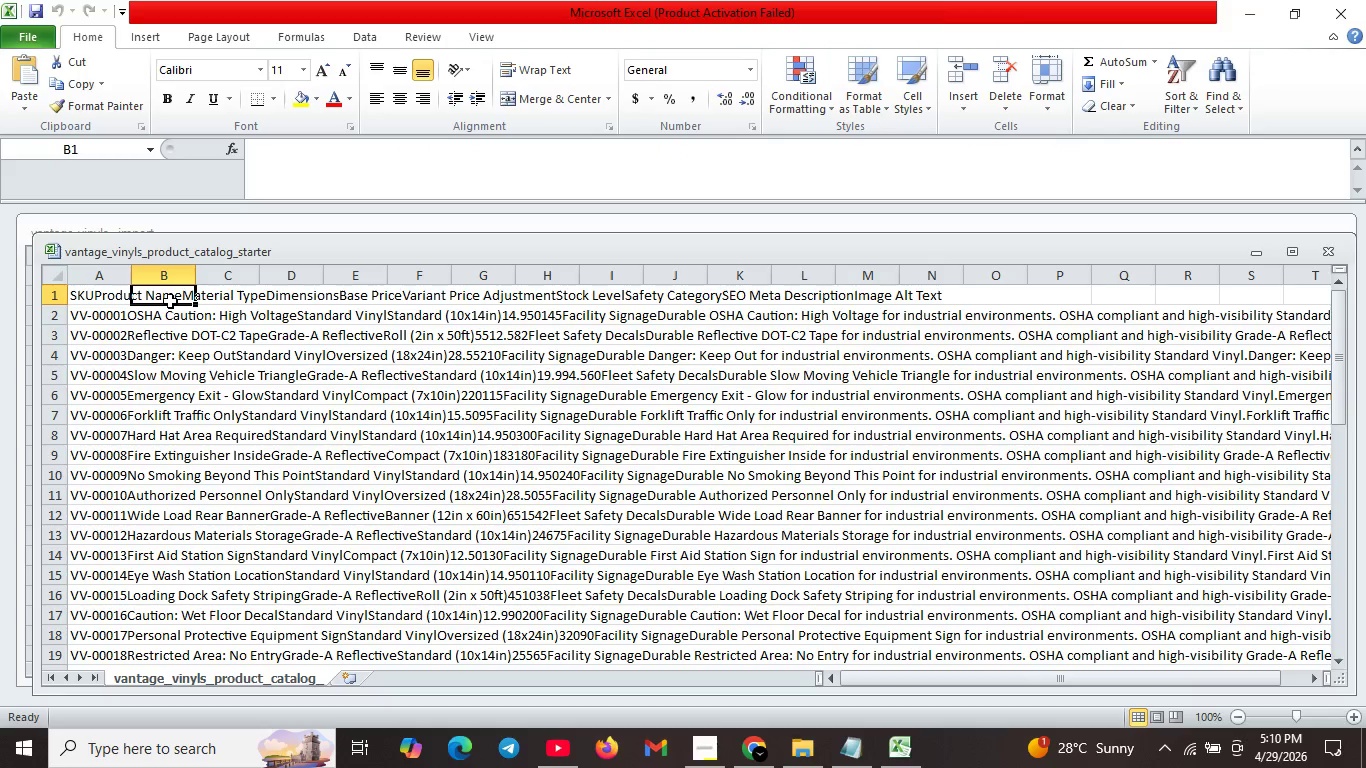 
left_click([170, 301])
 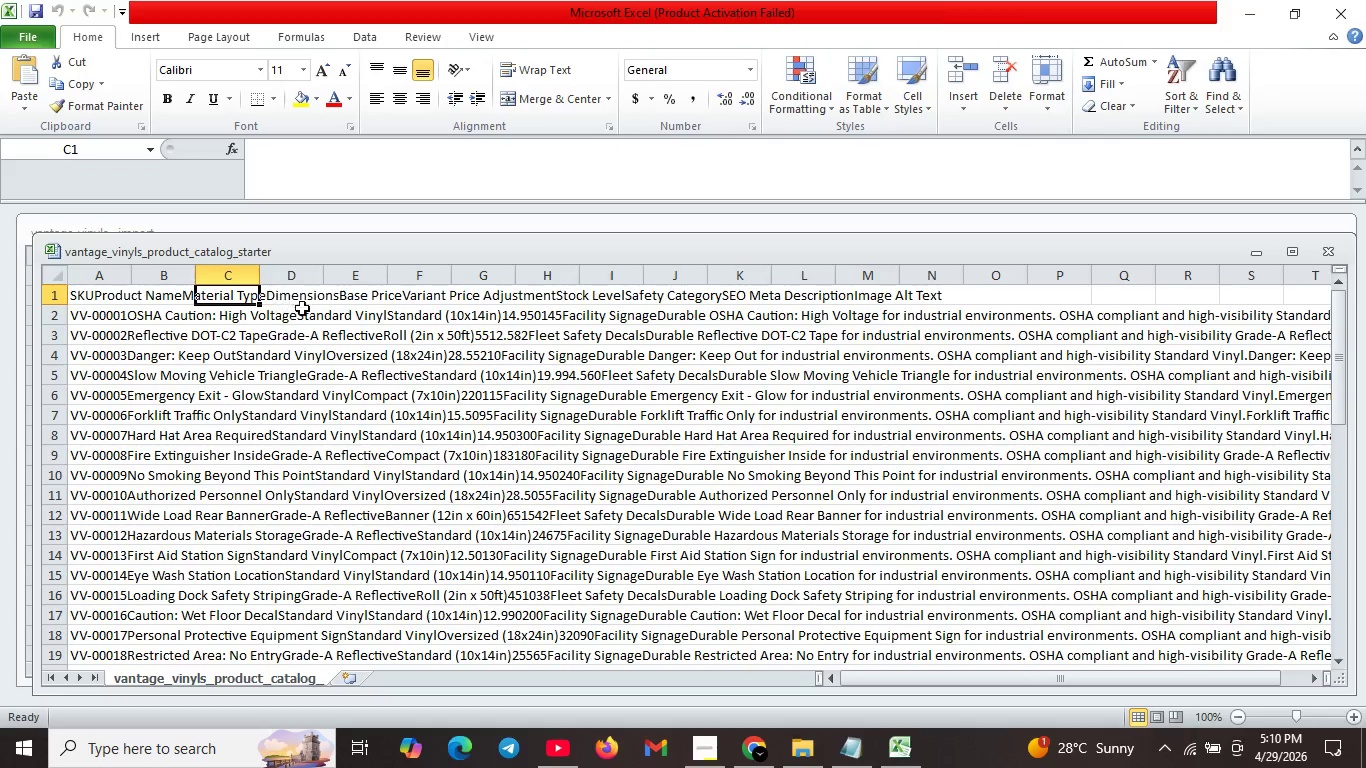 
left_click([239, 304])
 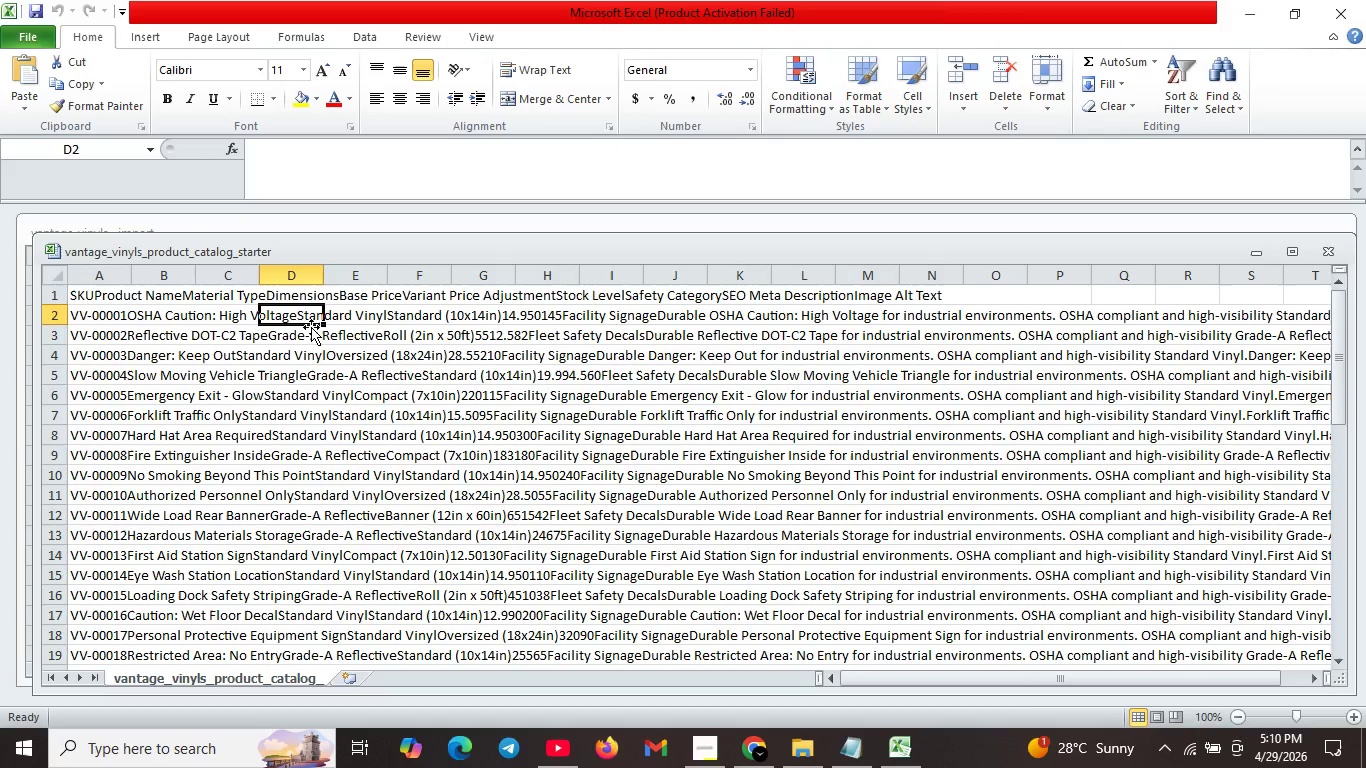 
left_click([310, 308])
 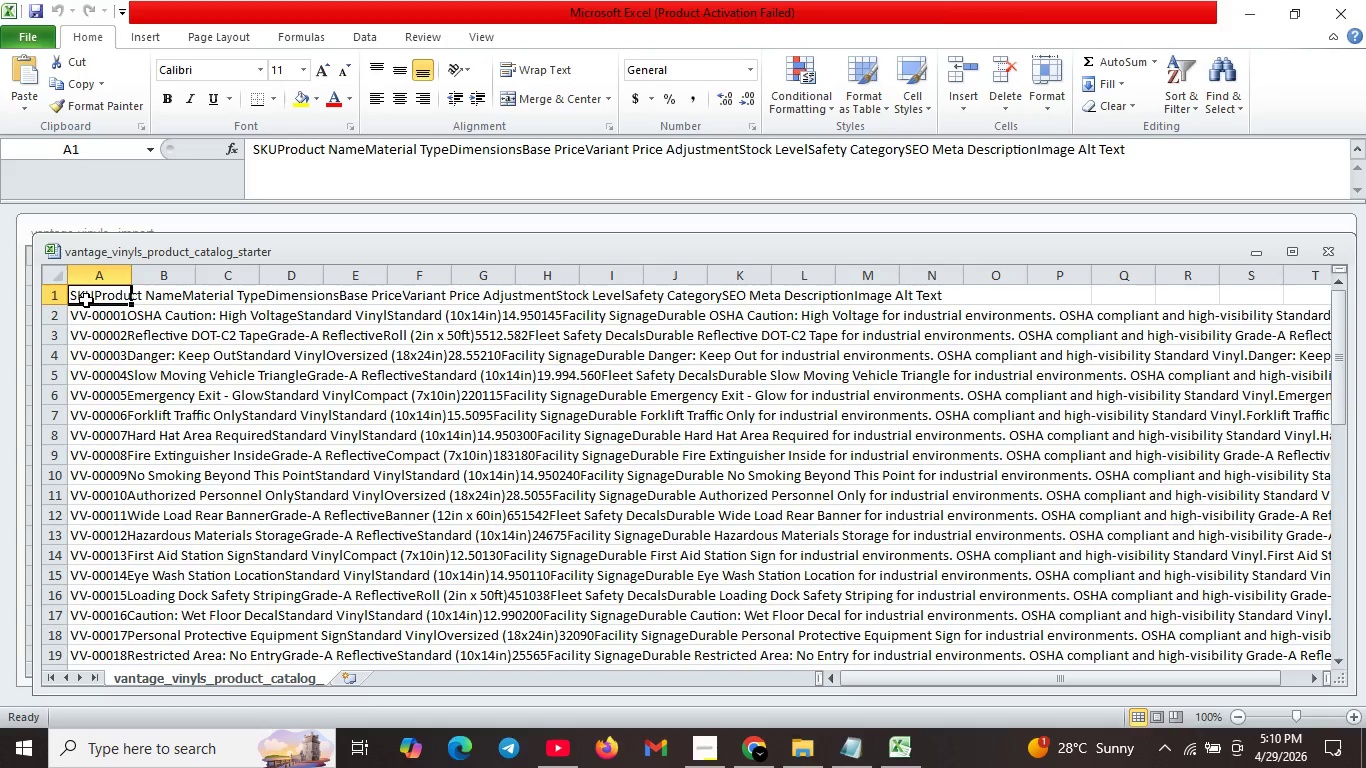 
left_click([86, 300])
 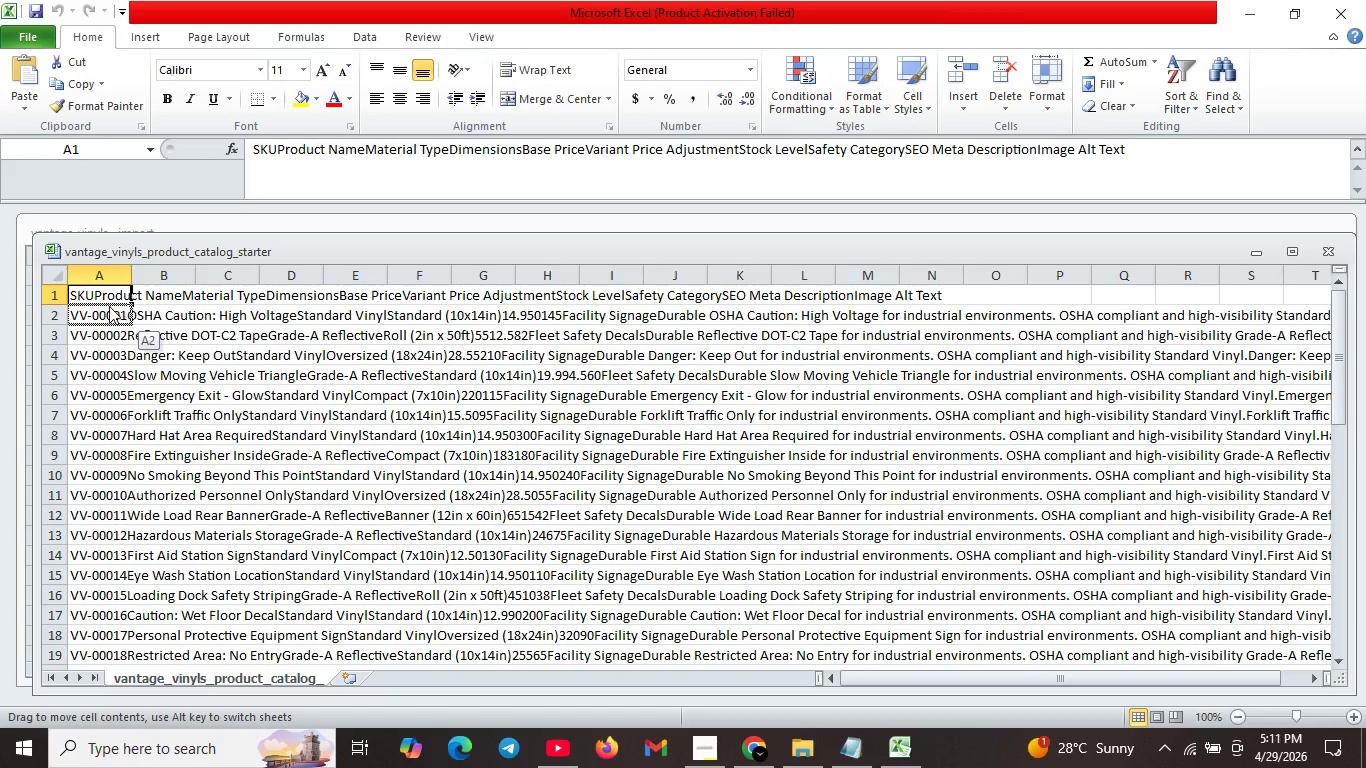 
left_click_drag(start_coordinate=[126, 306], to_coordinate=[56, 308])
 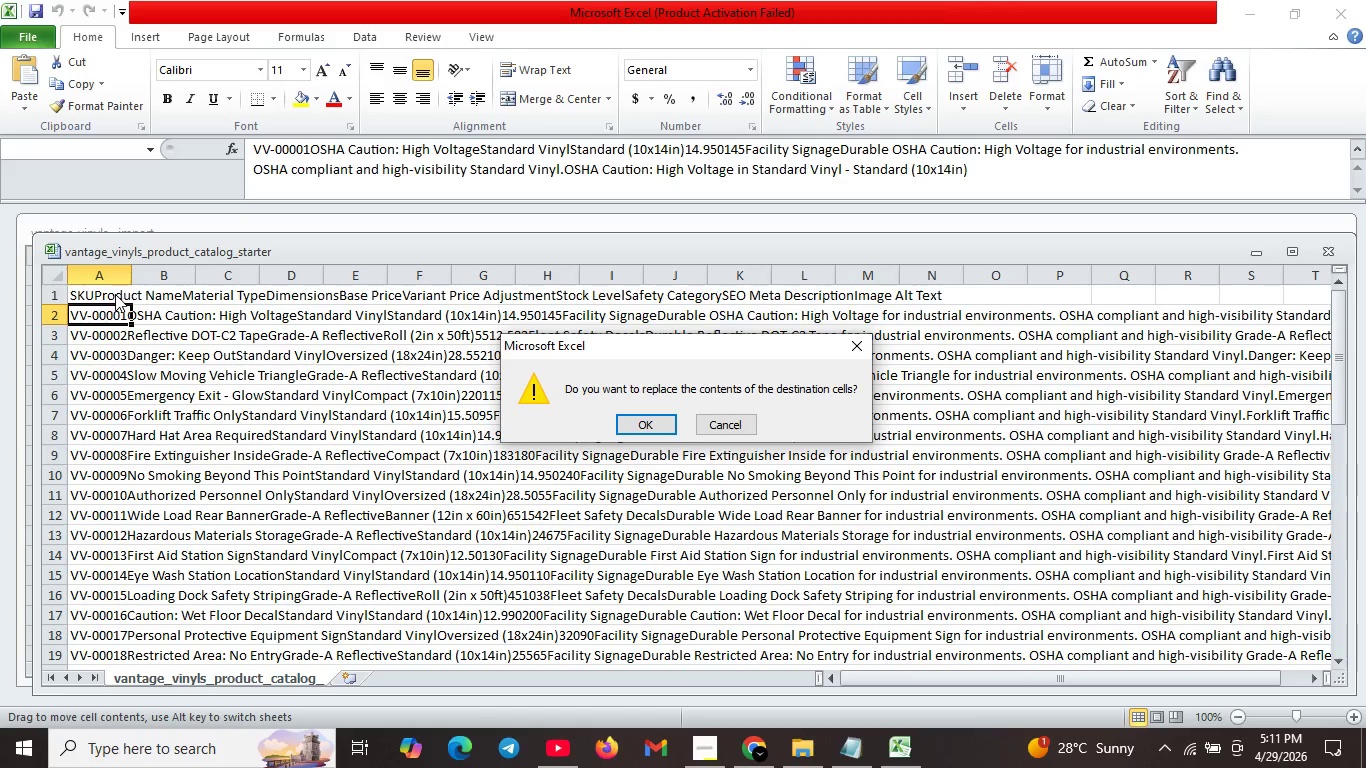 
left_click([91, 294])
 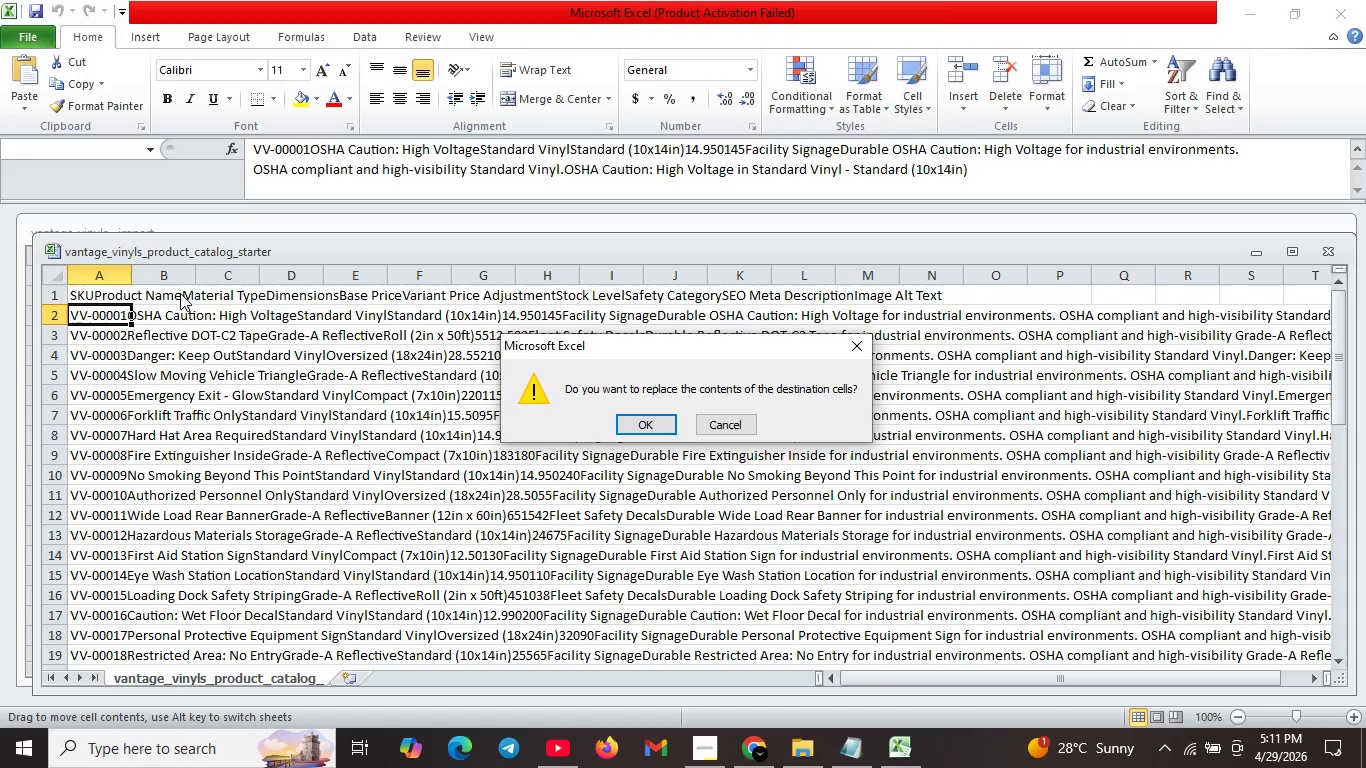 
left_click([180, 291])
 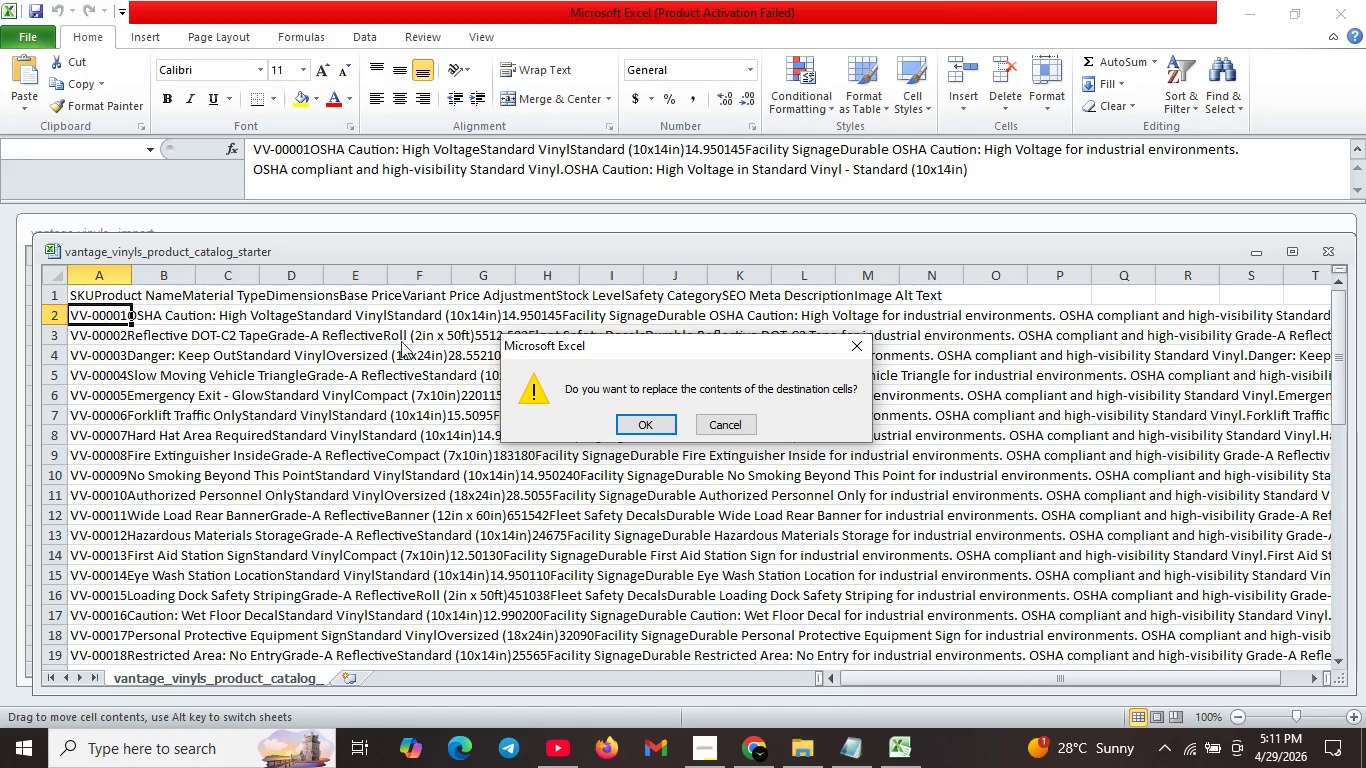 
left_click([183, 295])
 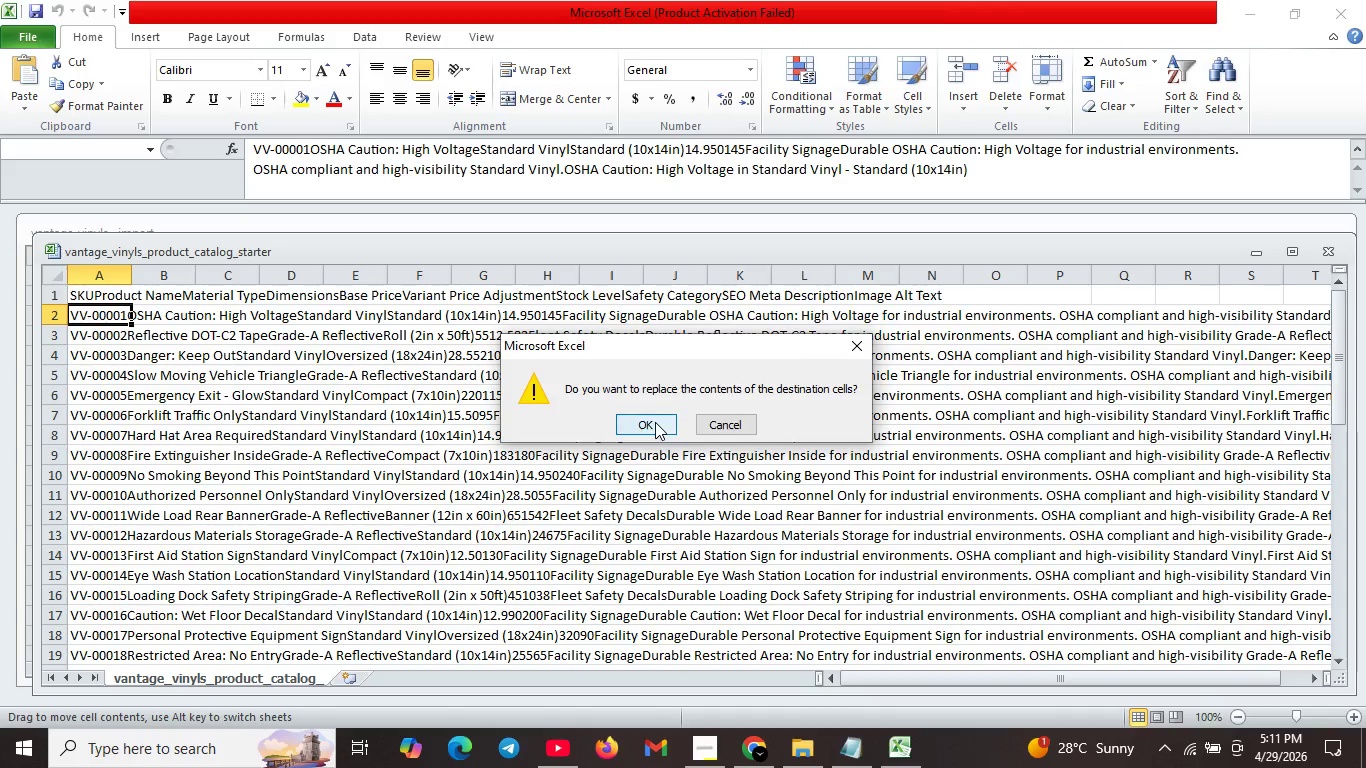 
left_click([655, 422])
 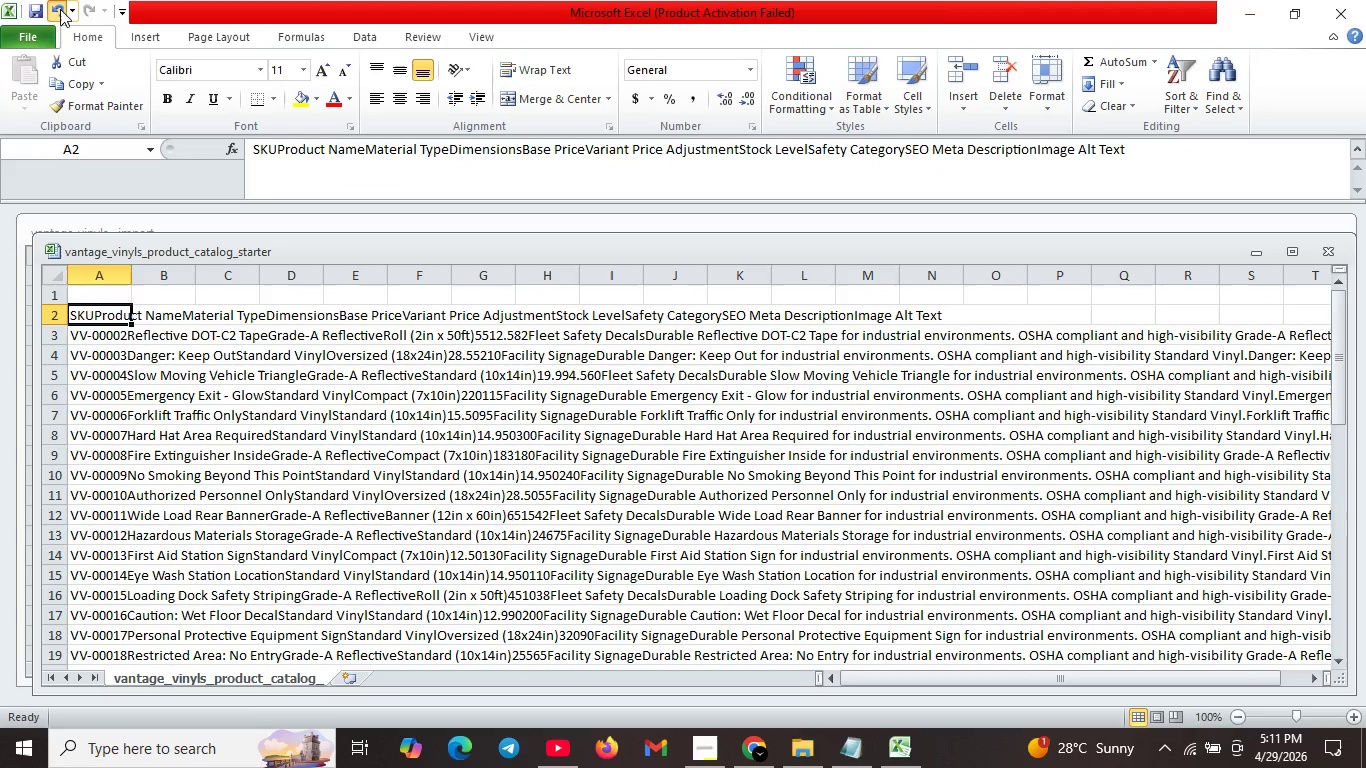 
left_click([60, 9])
 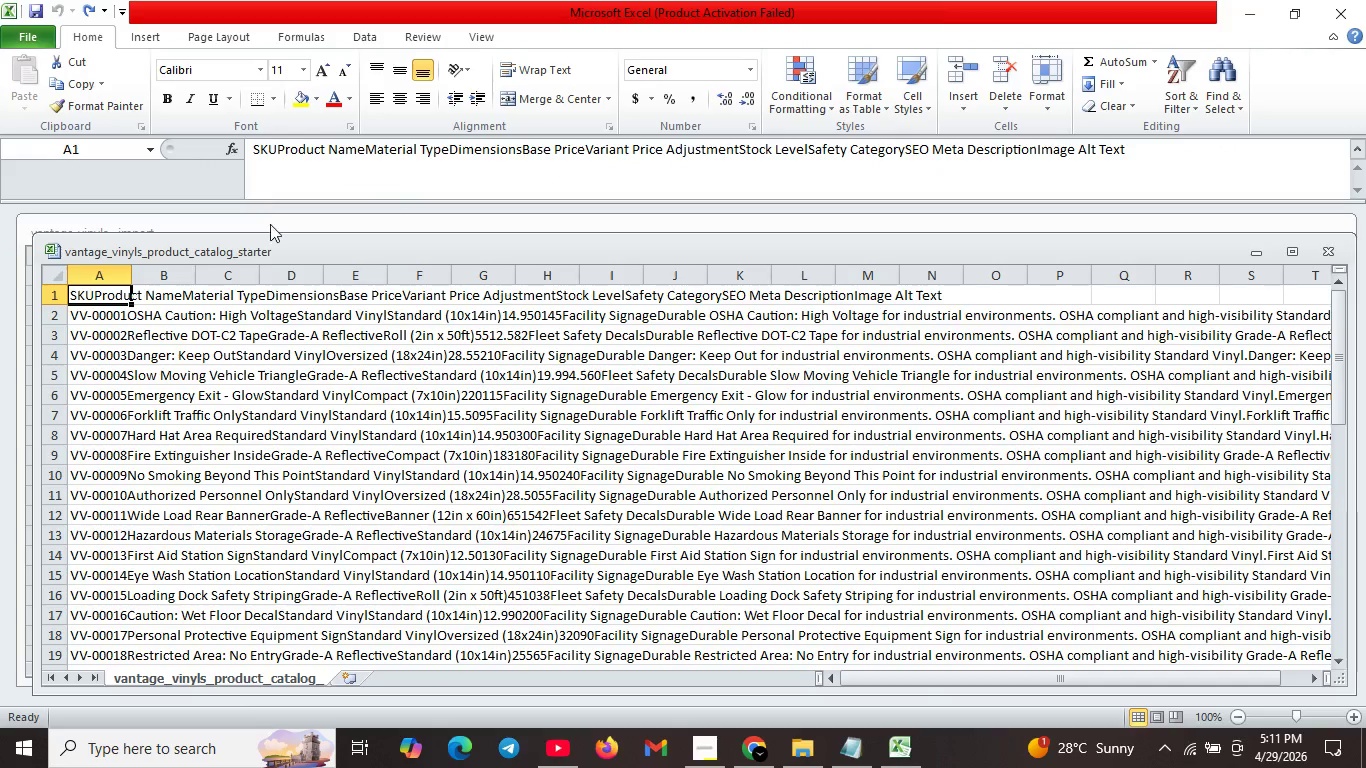 
left_click([60, 9])
 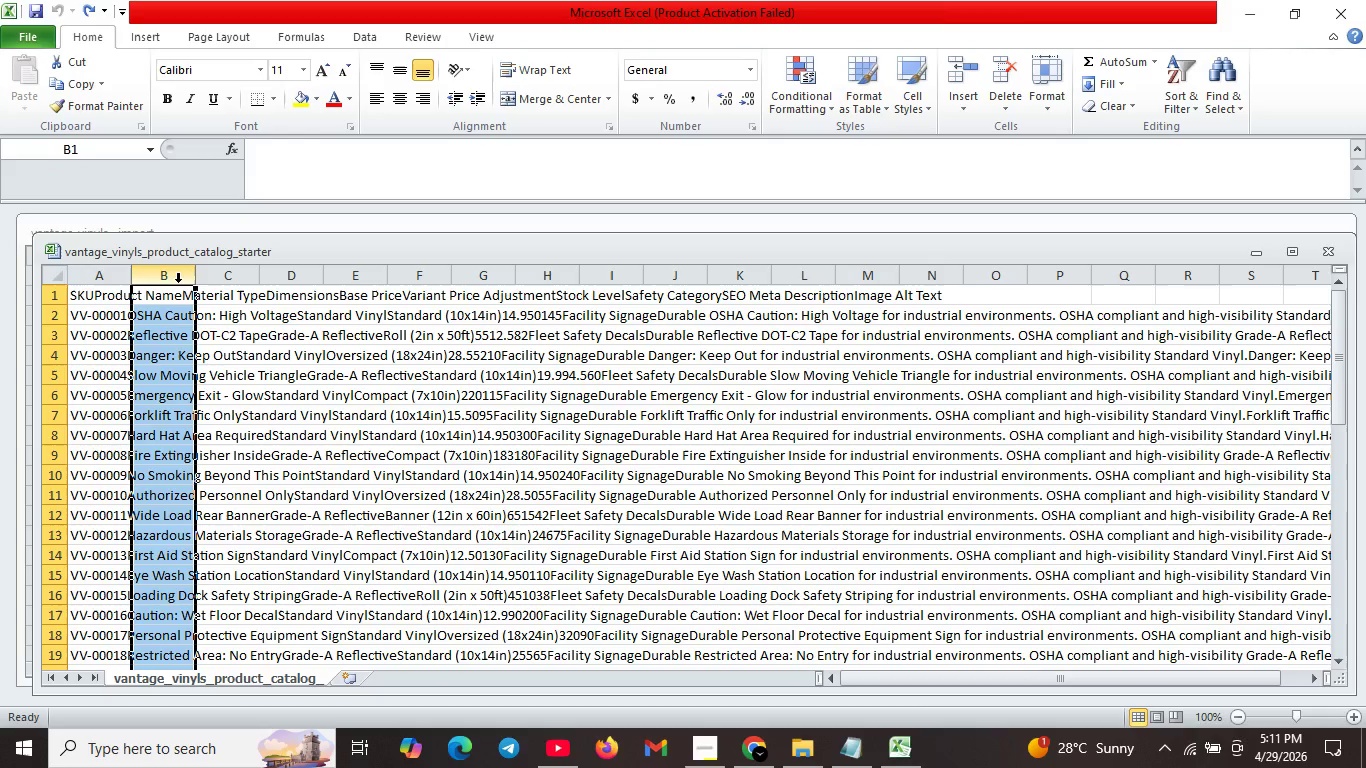 
left_click([176, 283])
 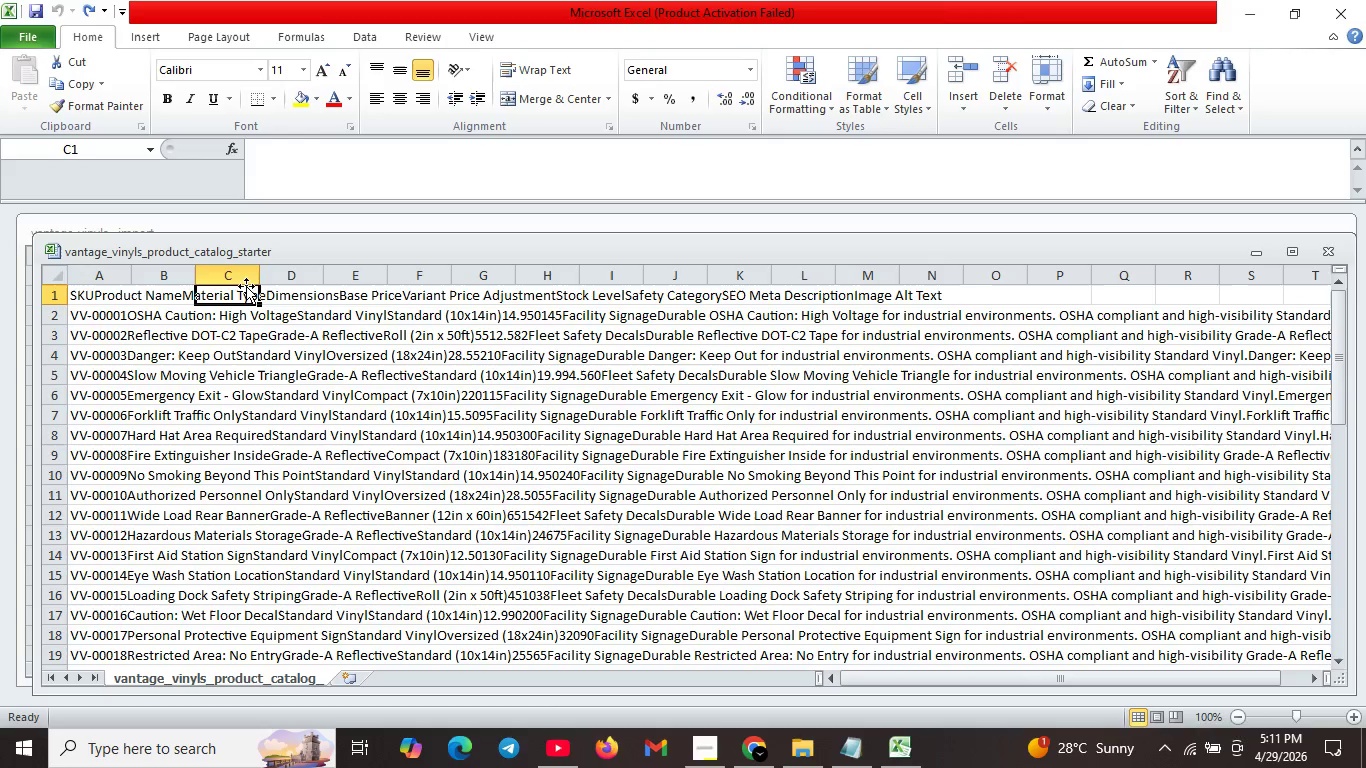 
left_click([228, 285])
 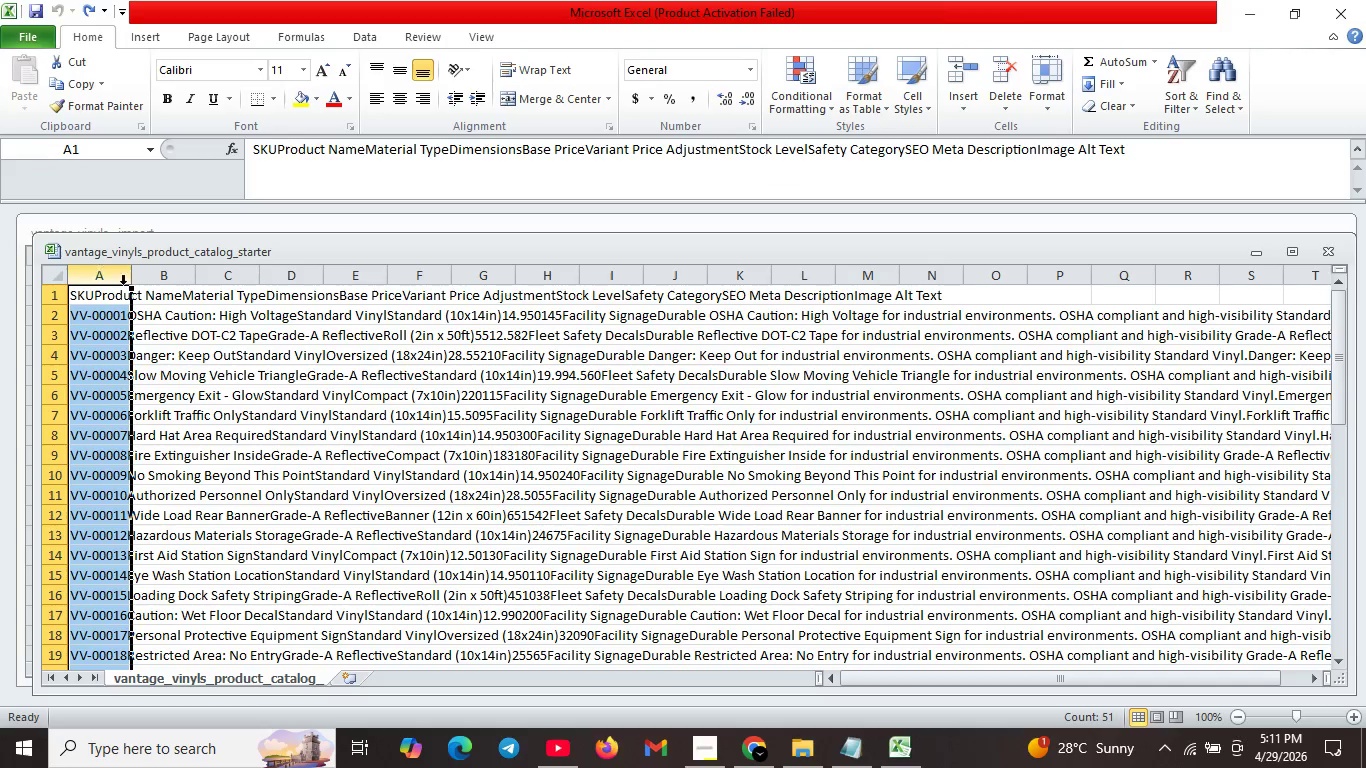 
left_click([100, 279])
 